 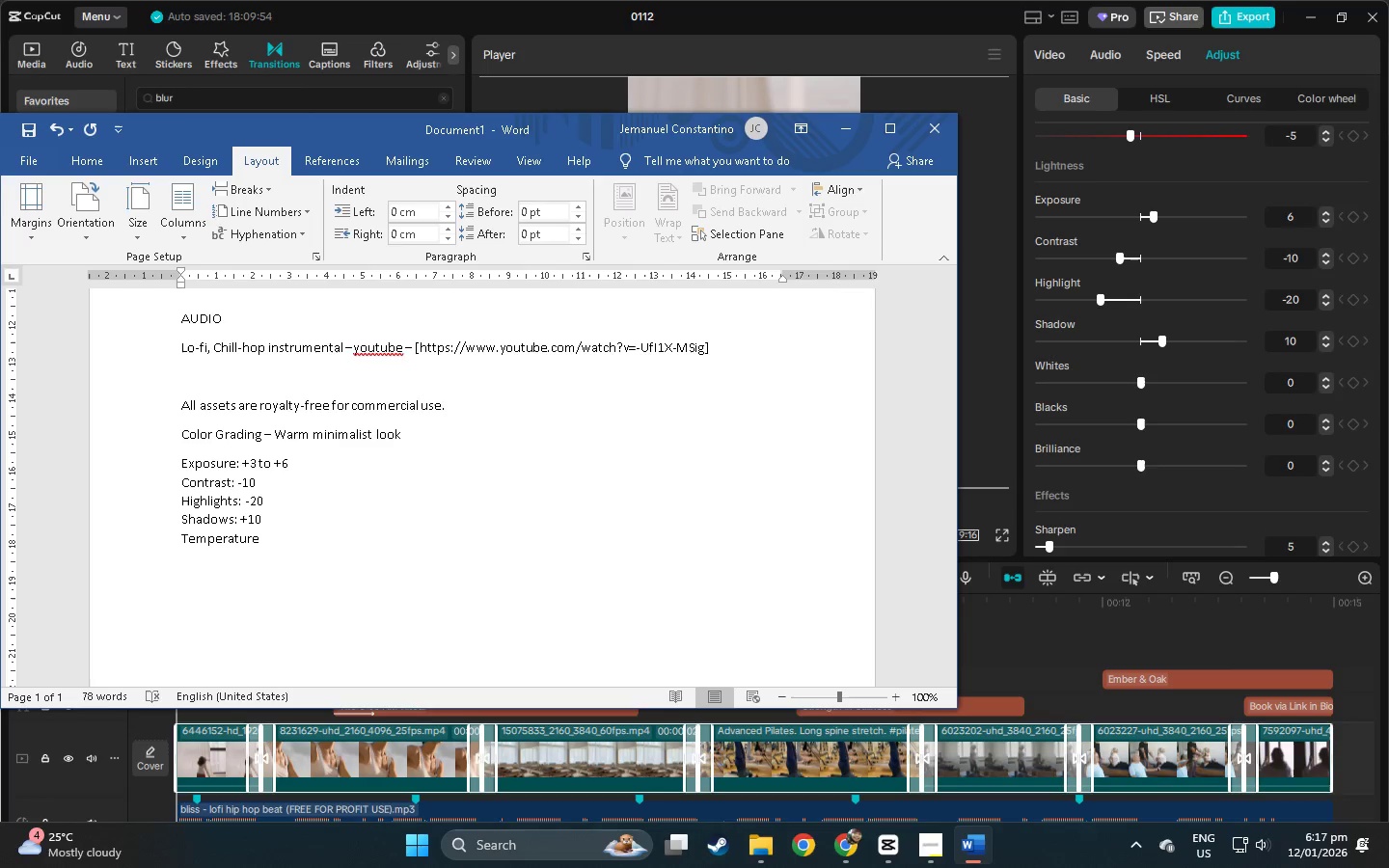 
key(Shift+Semicolon)
 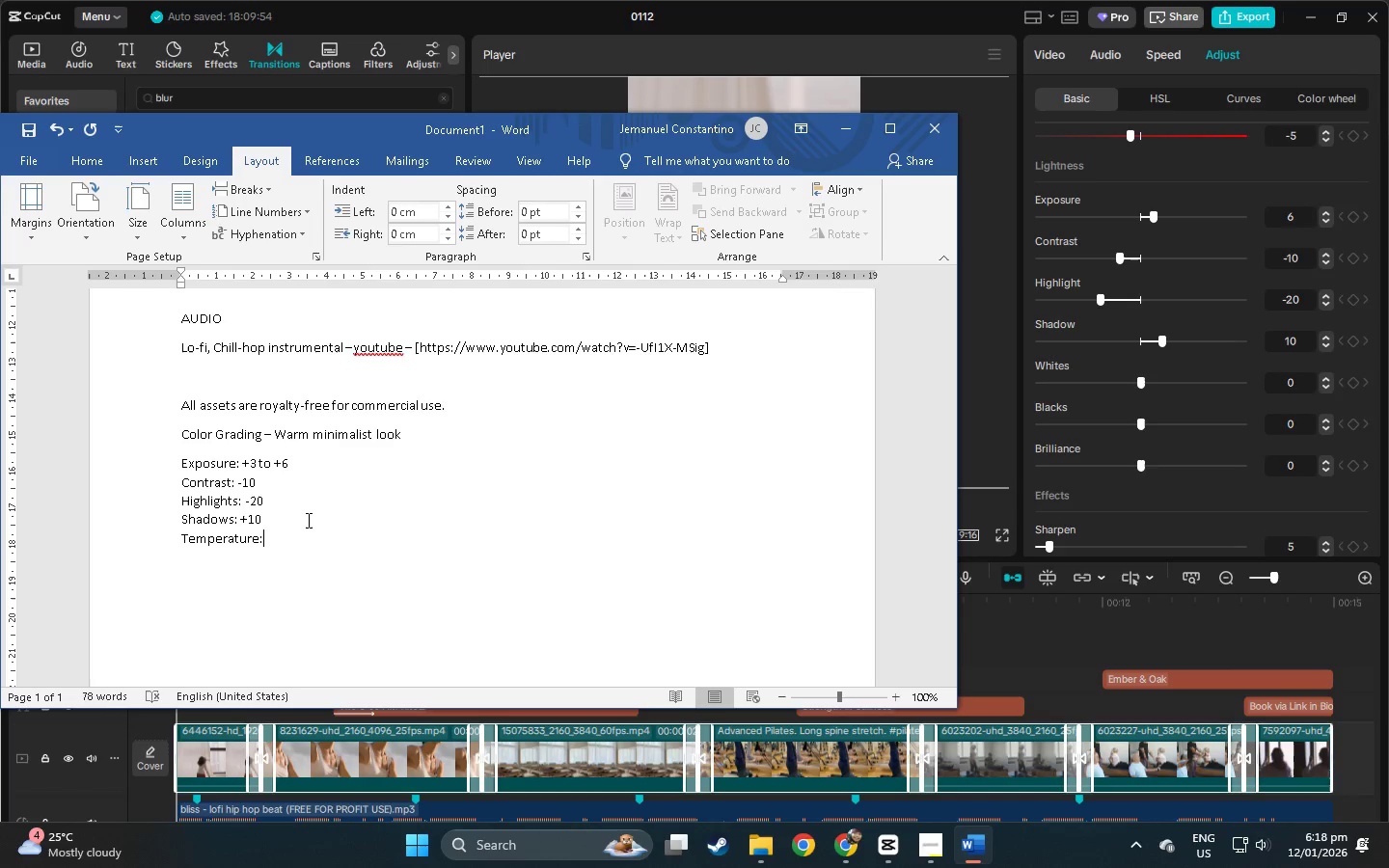 
wait(14.38)
 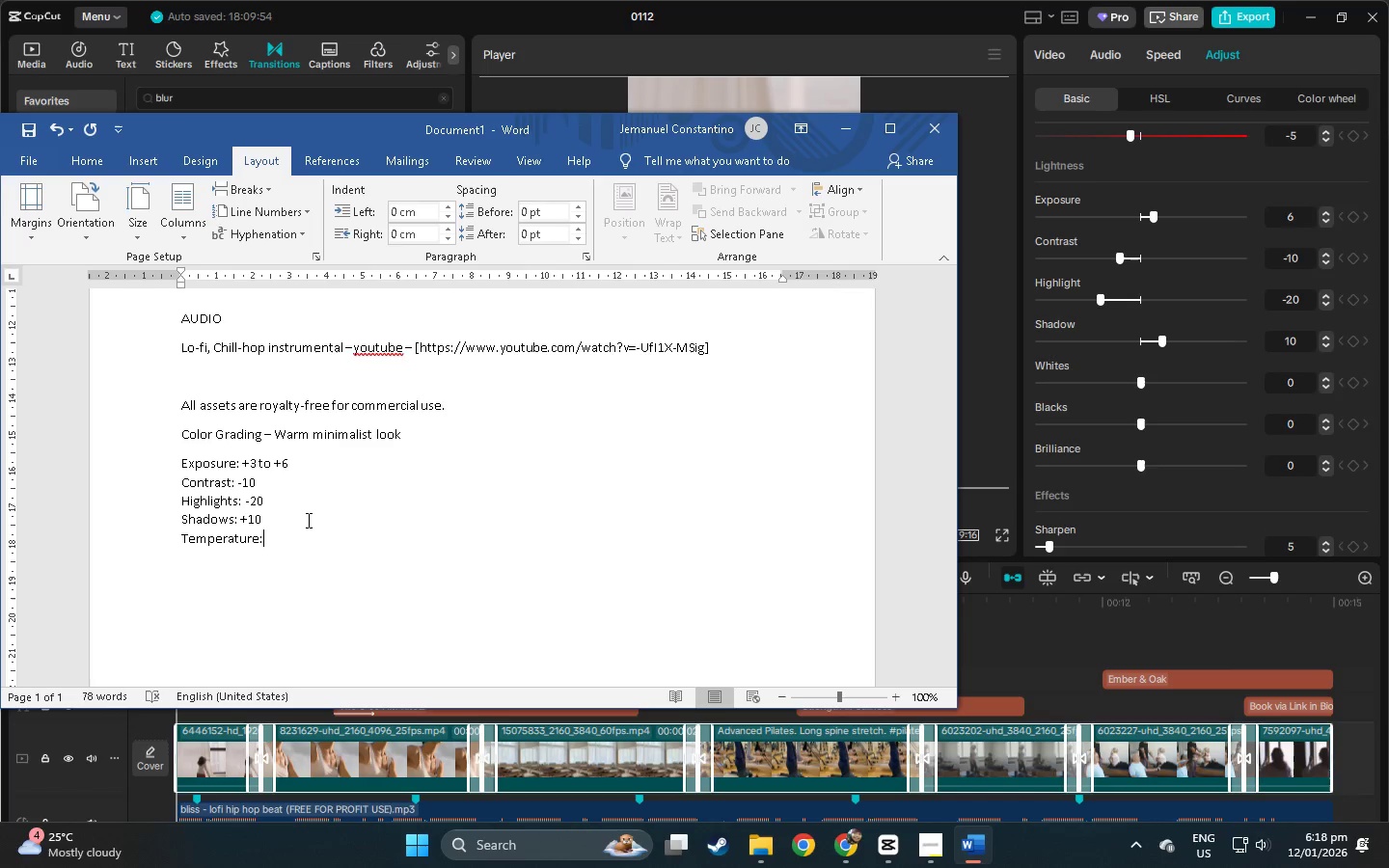 
key(Space)
 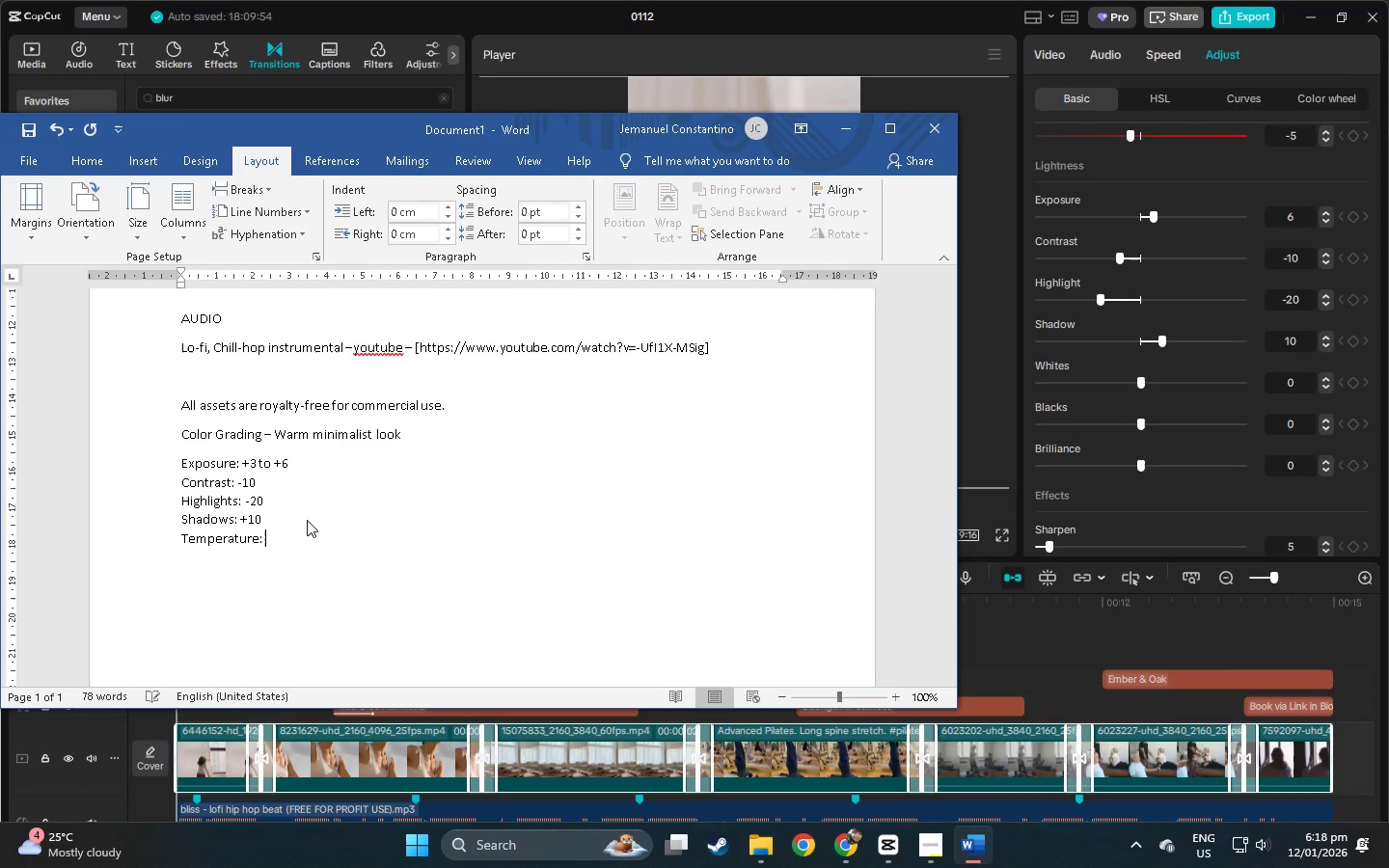 
key(Shift+ShiftLeft)
 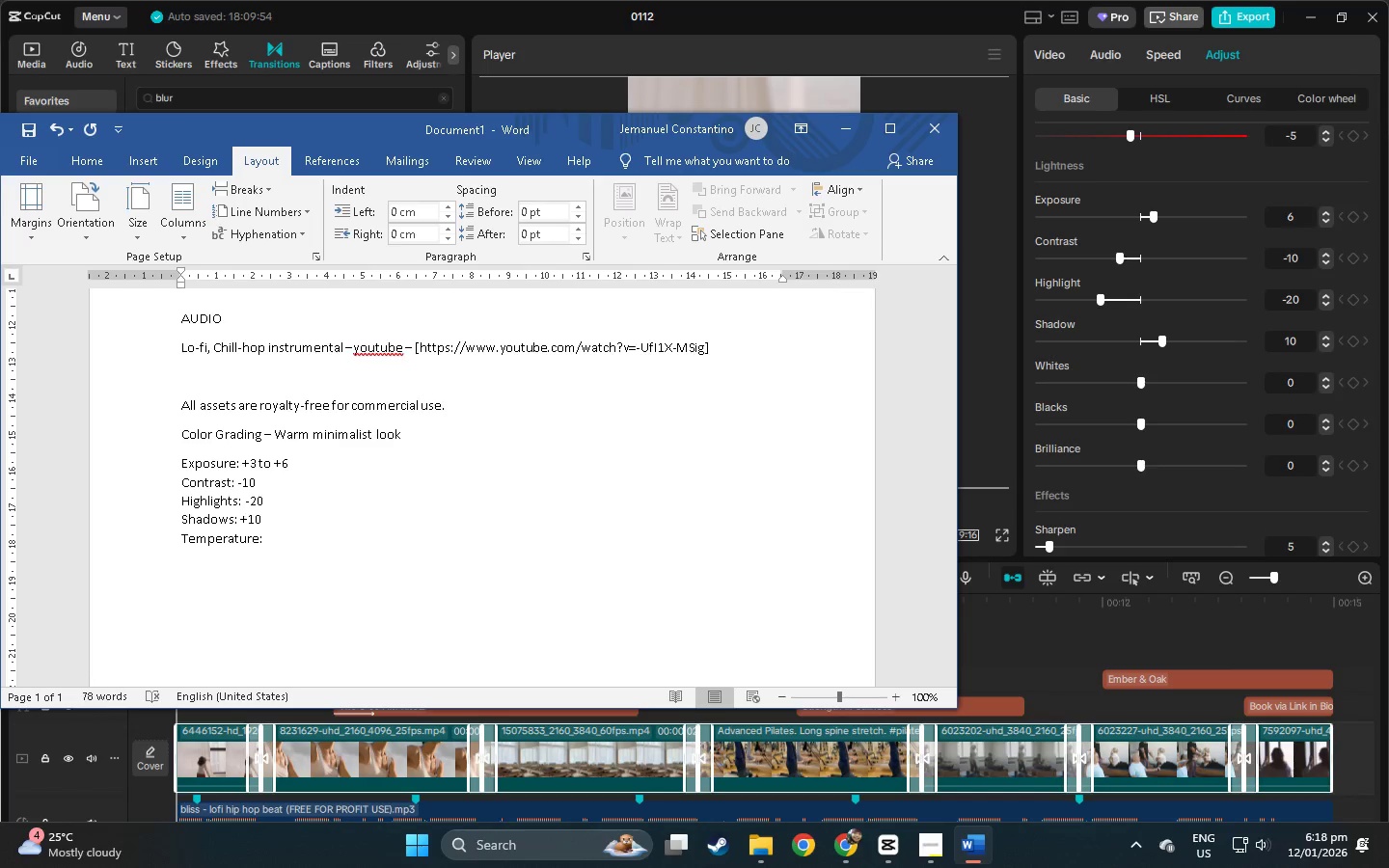 
key(Shift+Equal)
 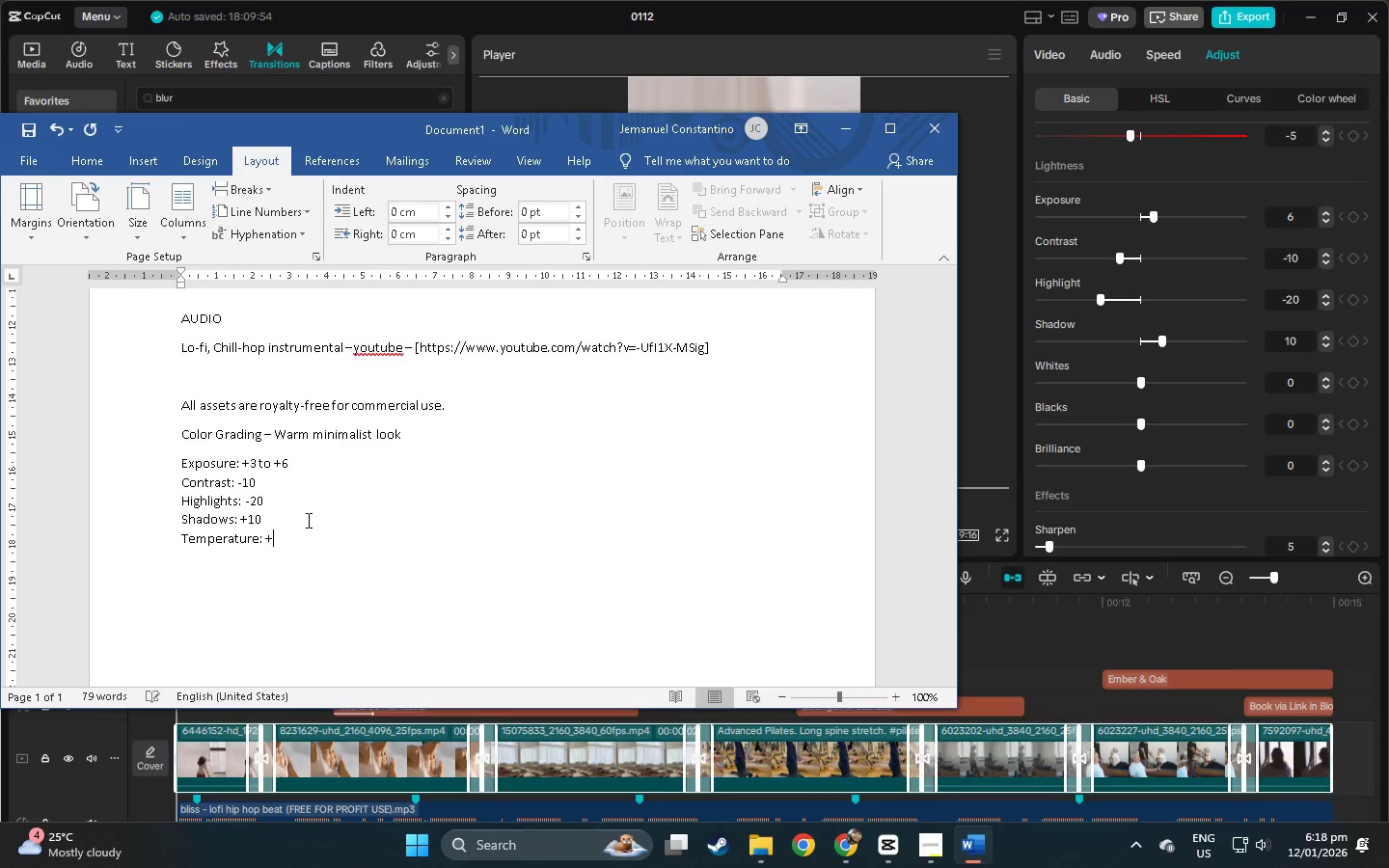 
key(4)
 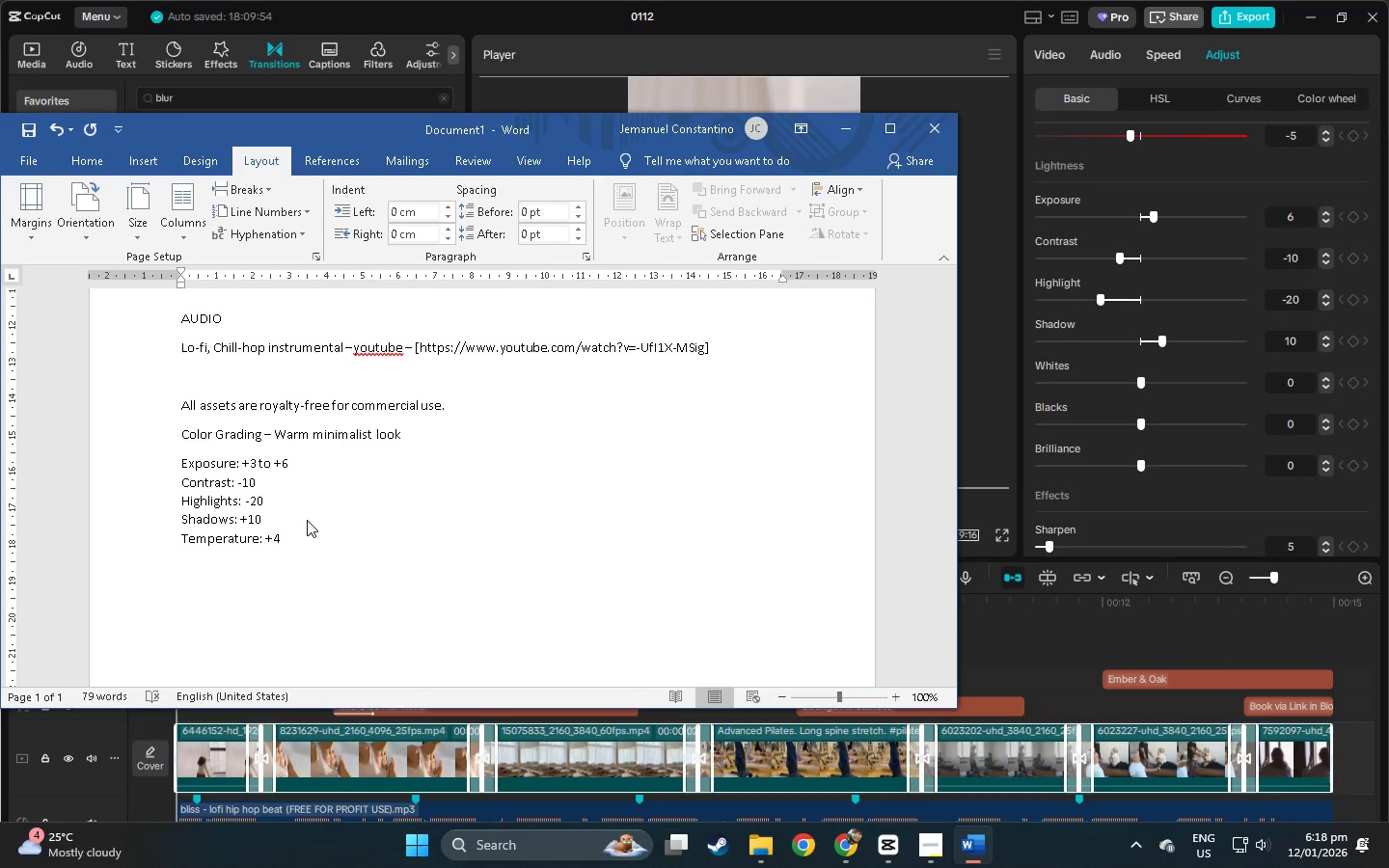 
key(Enter)
 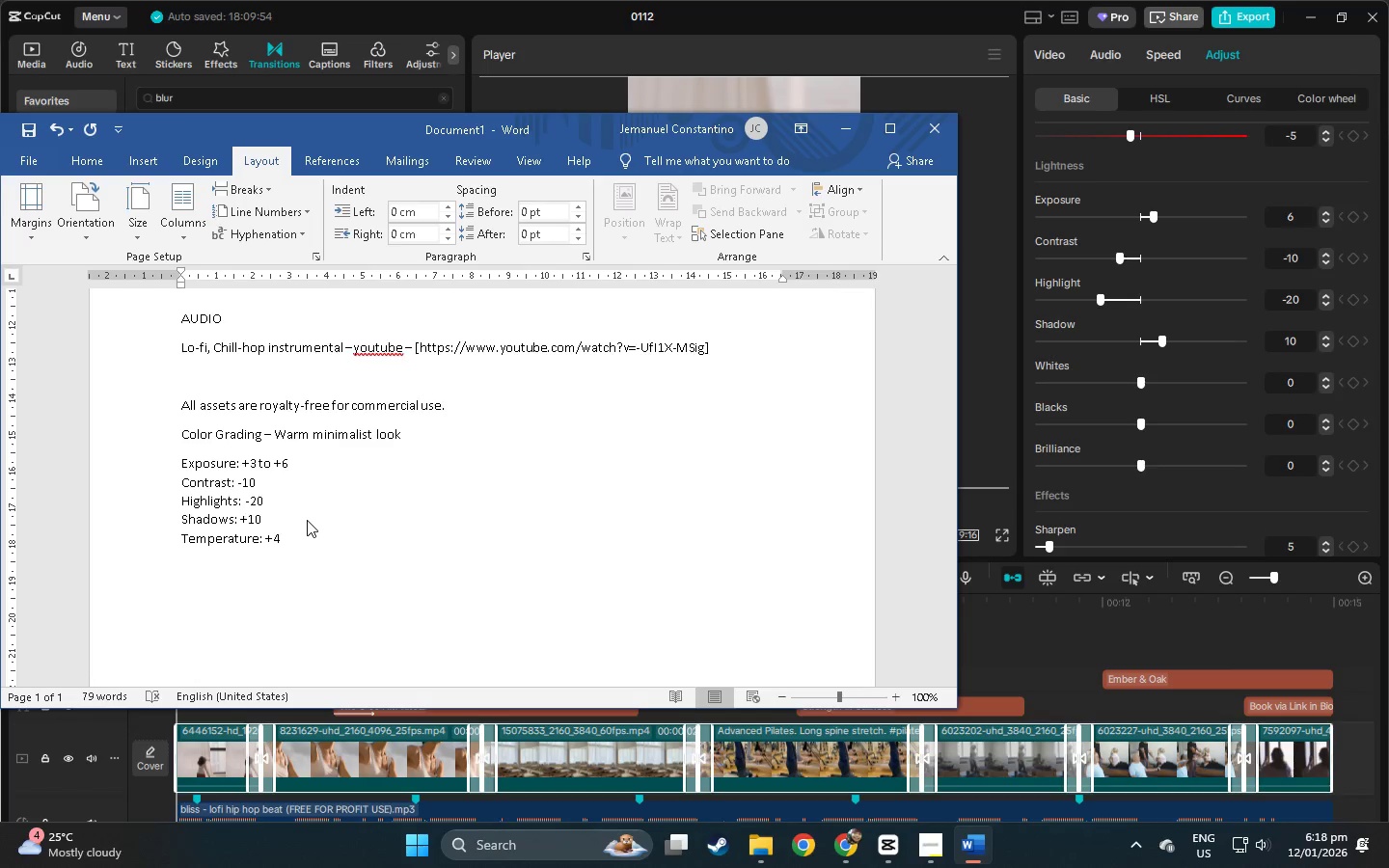 
wait(11.22)
 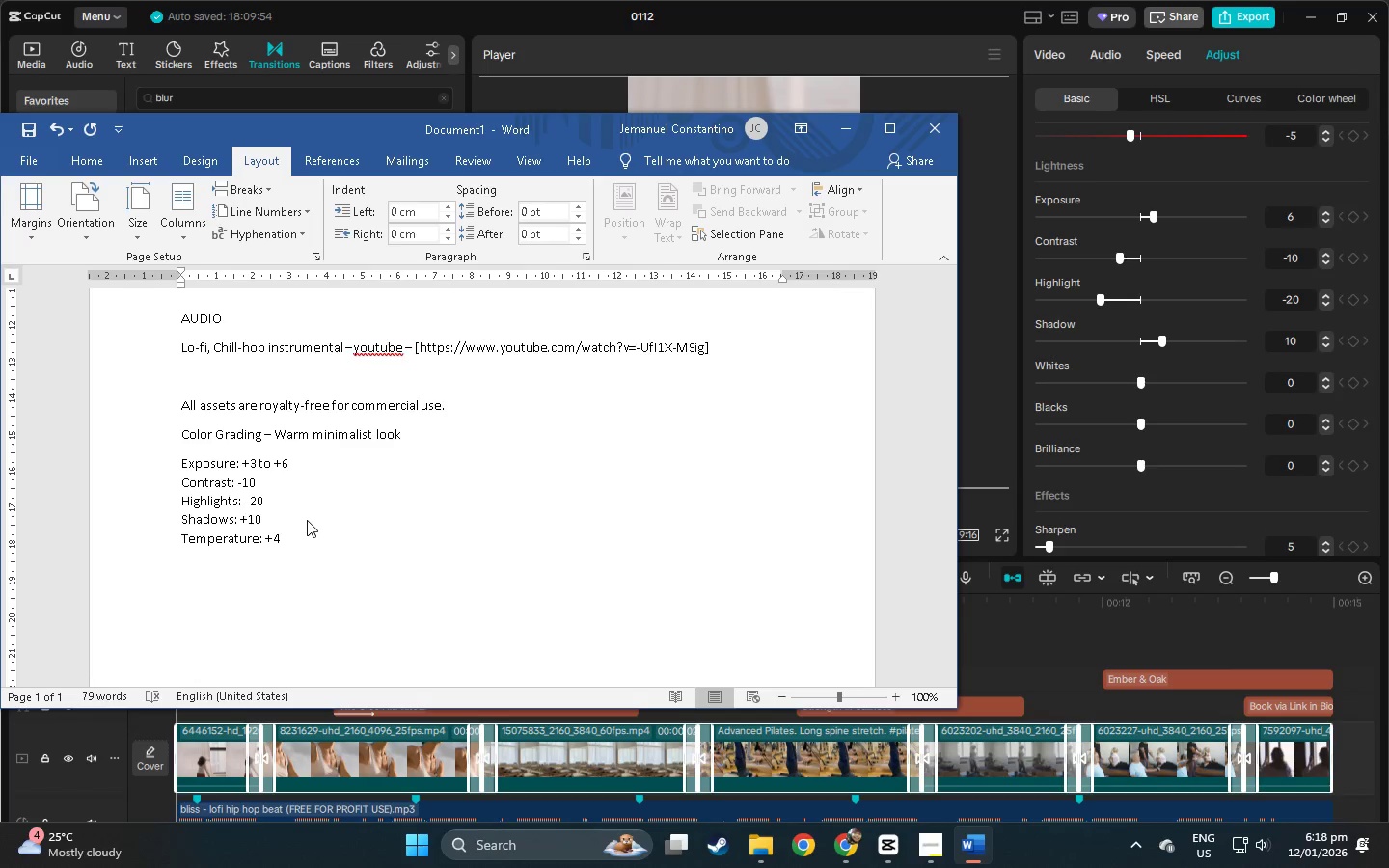 
type(TInt)
key(Backspace)
key(Backspace)
key(Backspace)
type(int =)
key(Backspace)
type(+)
key(Backspace)
key(Backspace)
type(:=)
key(Backspace)
type(+)
key(Backspace)
type( +2 (tpw)
key(Backspace)
key(Backspace)
type(owar)
 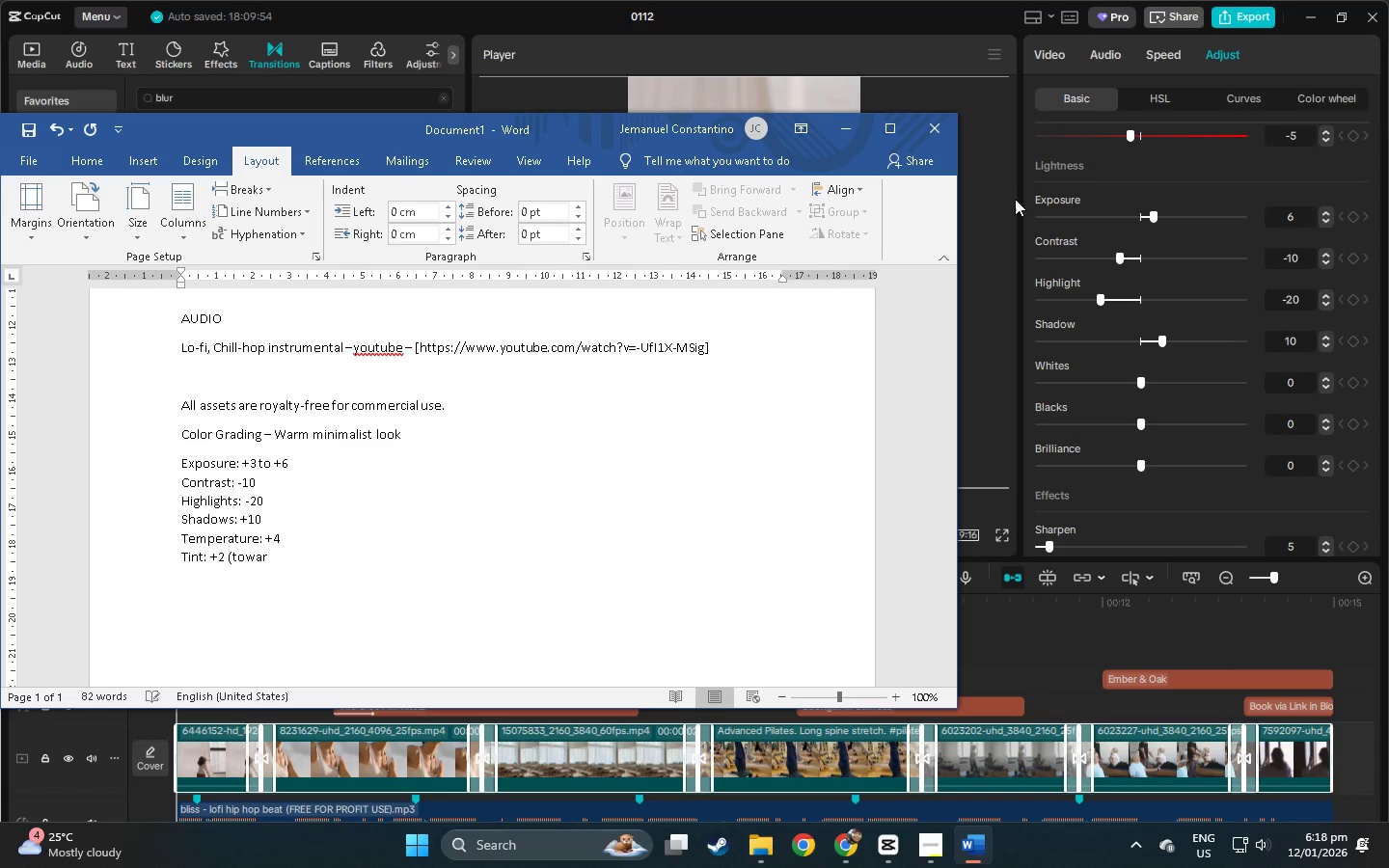 
scroll: coordinate [1219, 324], scroll_direction: up, amount: 9.0
 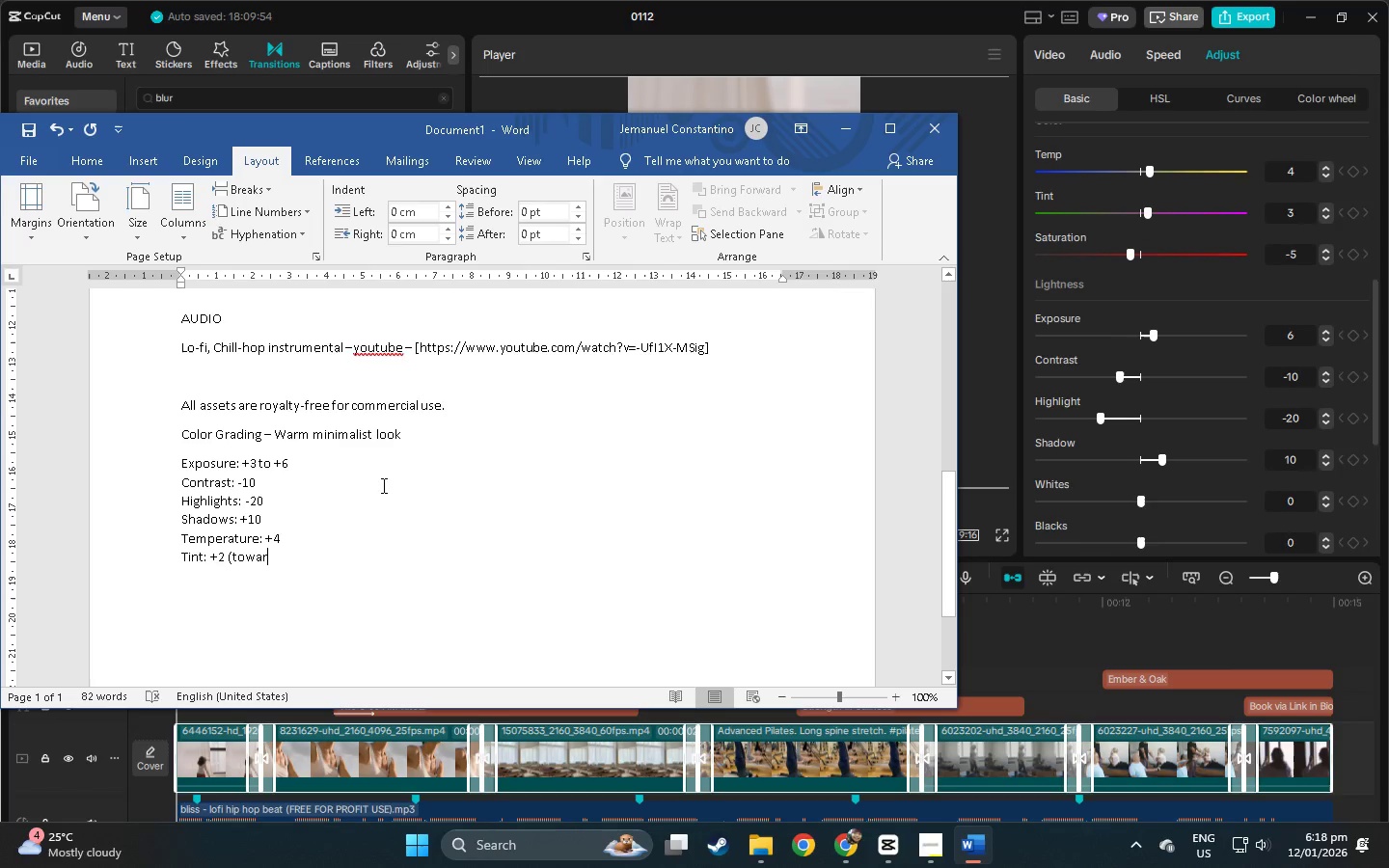 
type(d to ma)
key(Backspace)
key(Backspace)
key(Backspace)
key(Backspace)
key(Backspace)
type(magen)
key(Backspace)
type(nta))
 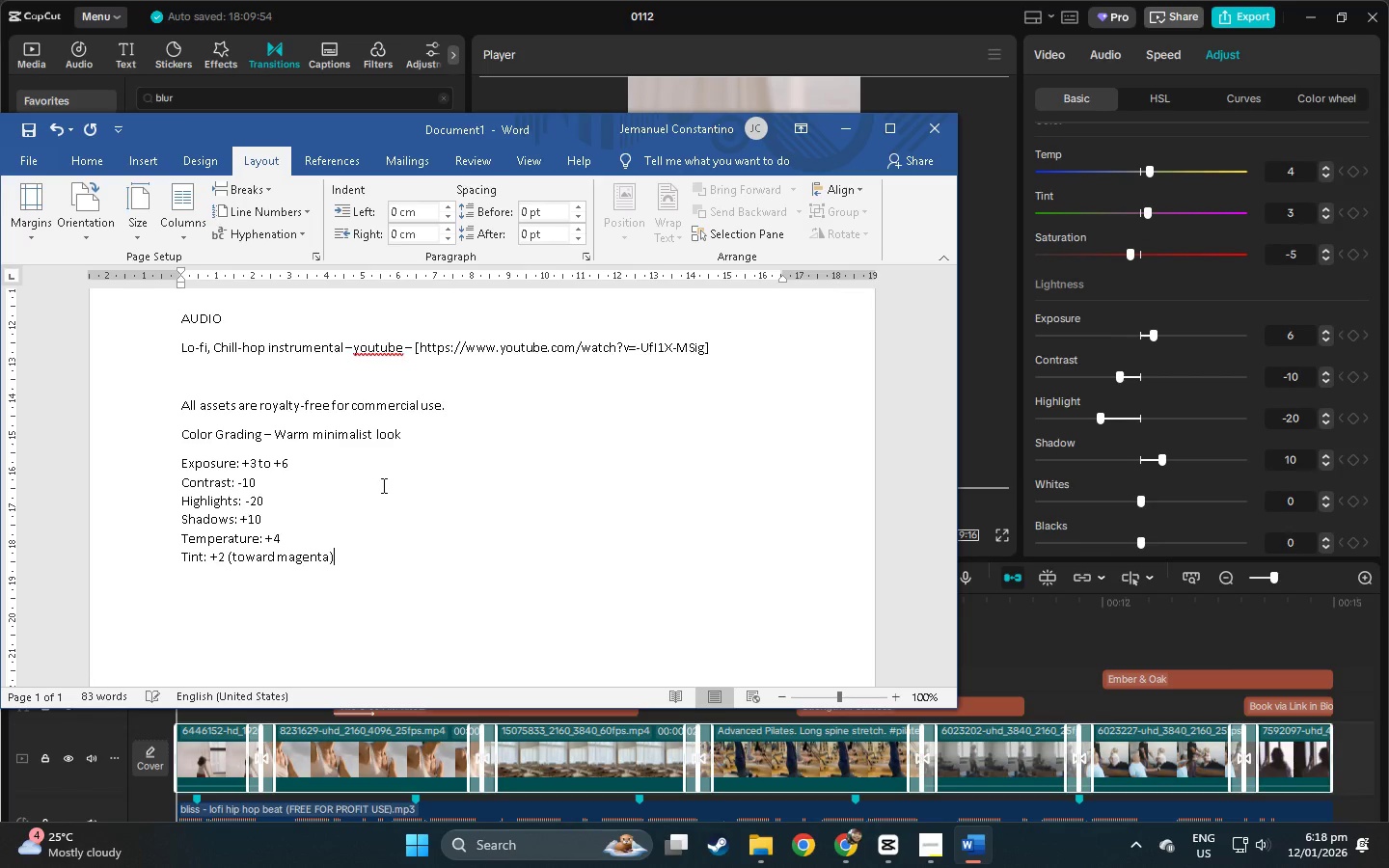 
key(Enter)
 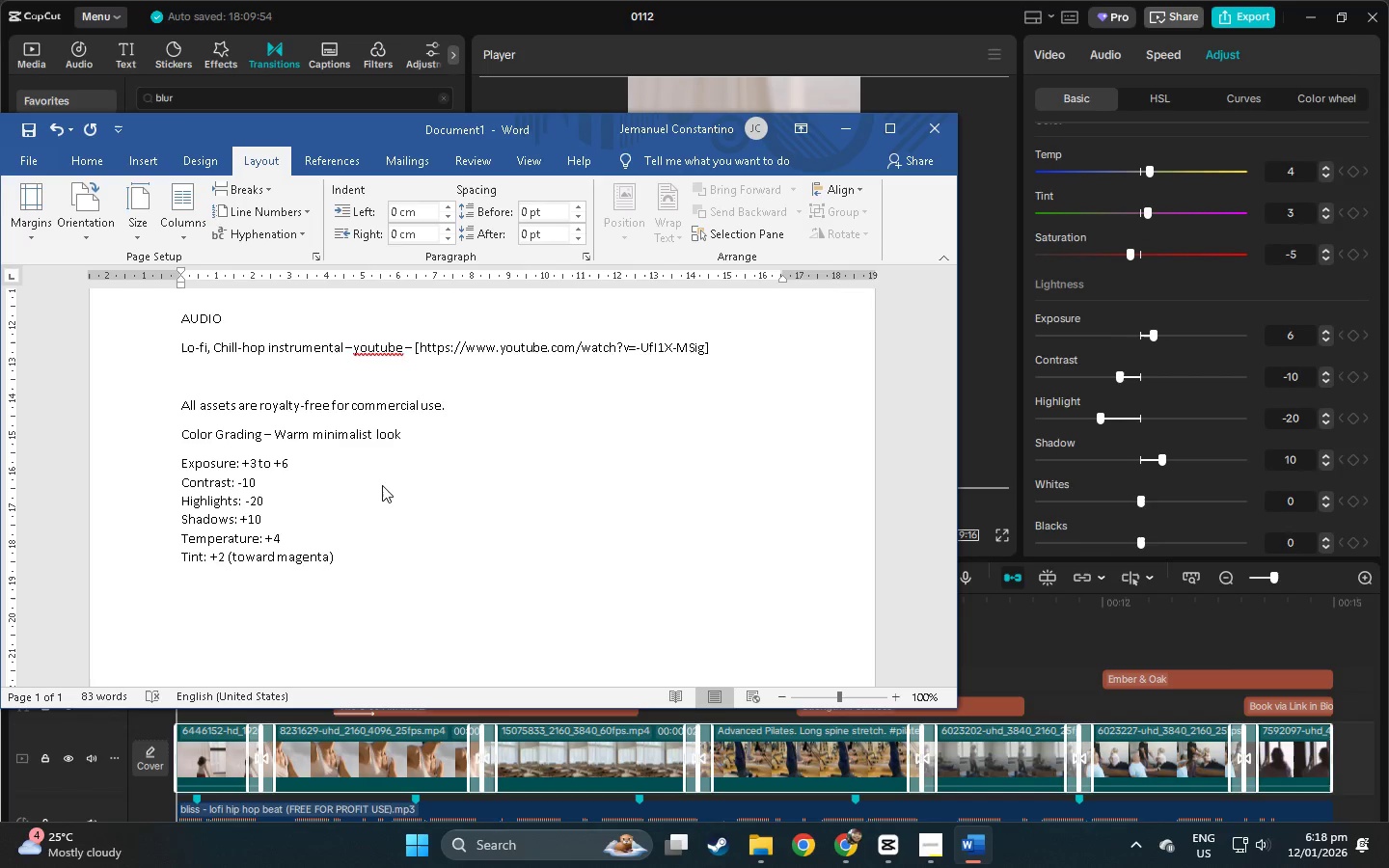 
type(Saturtion: -5)
 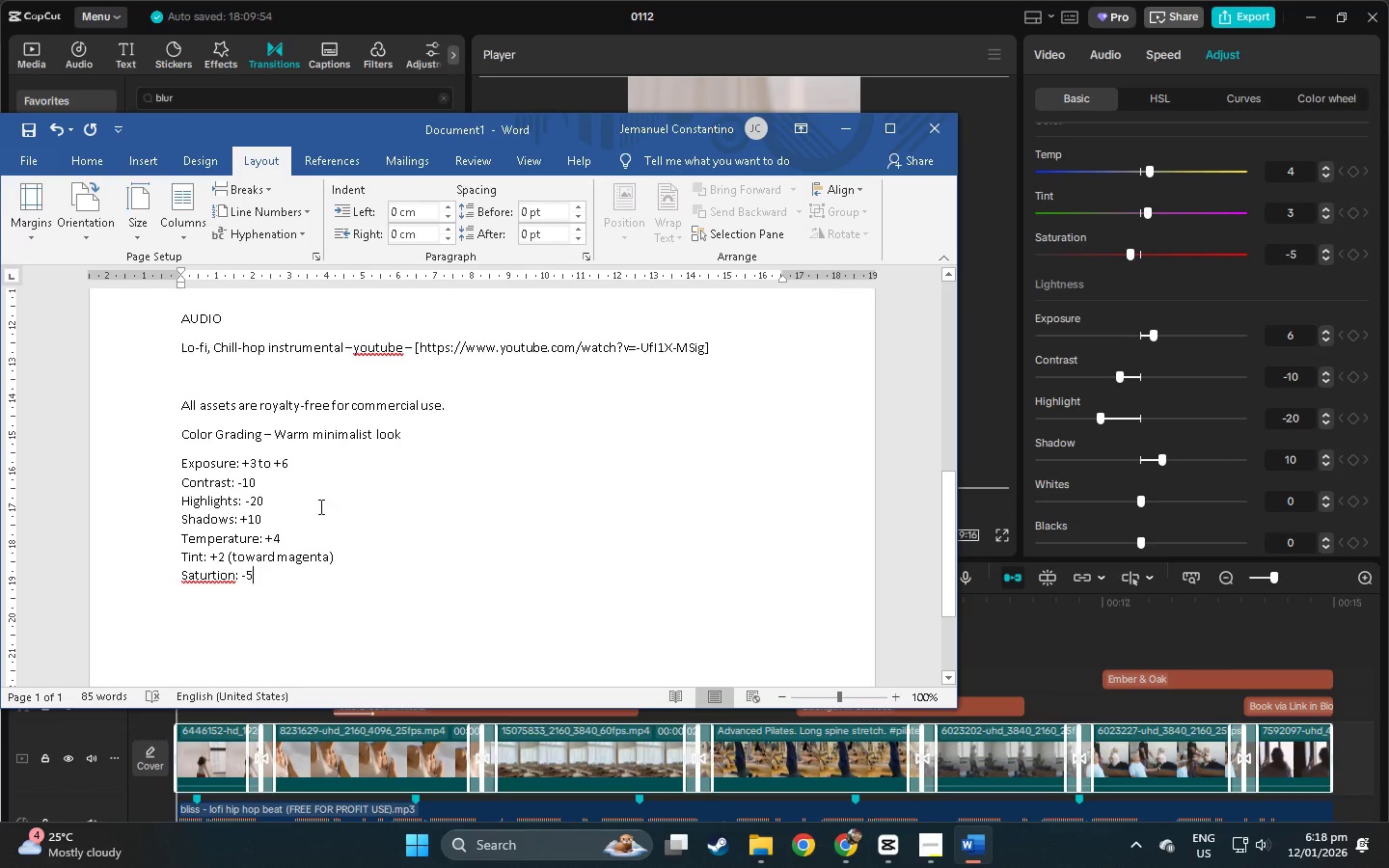 
right_click([207, 583])
 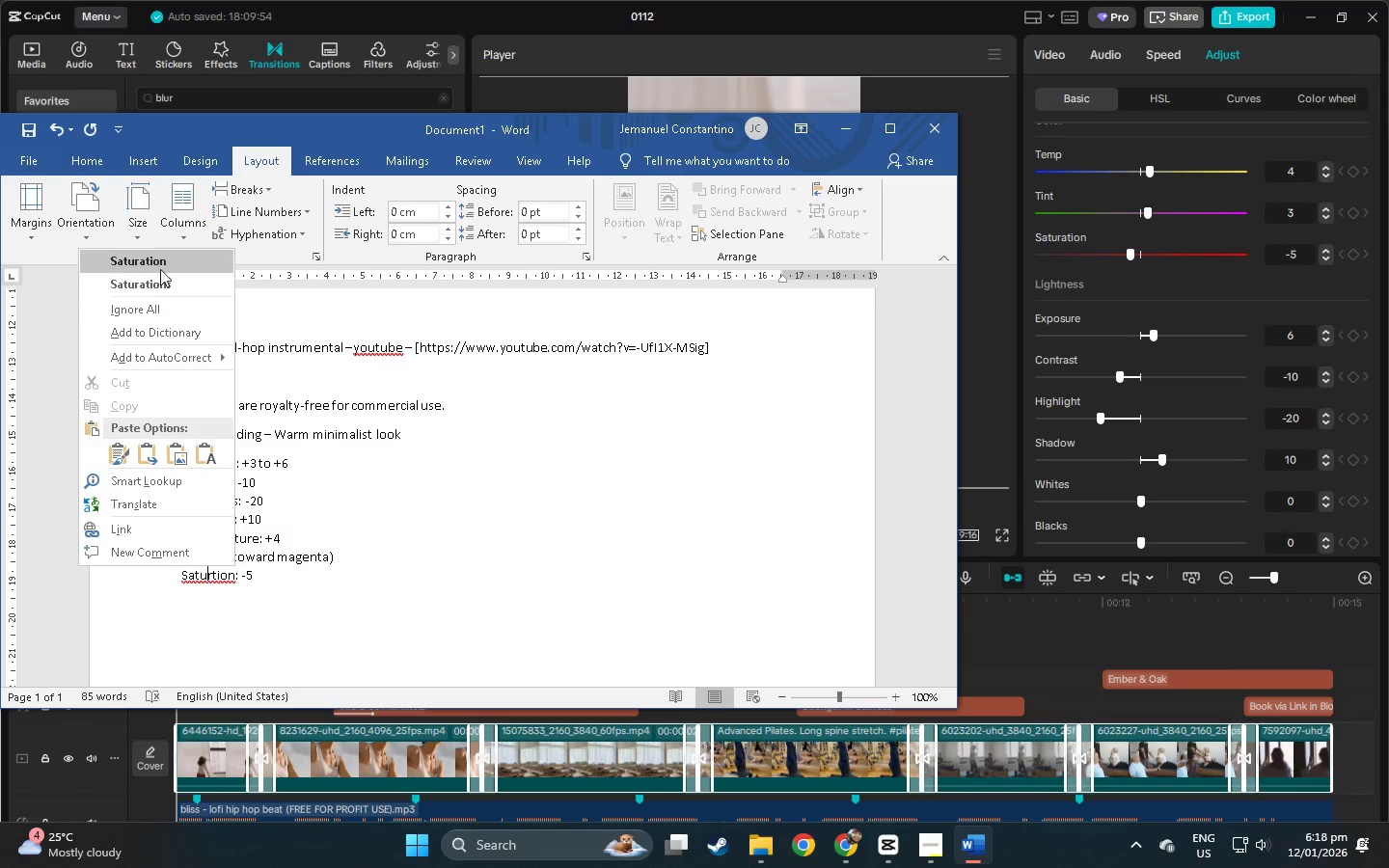 
left_click([162, 264])
 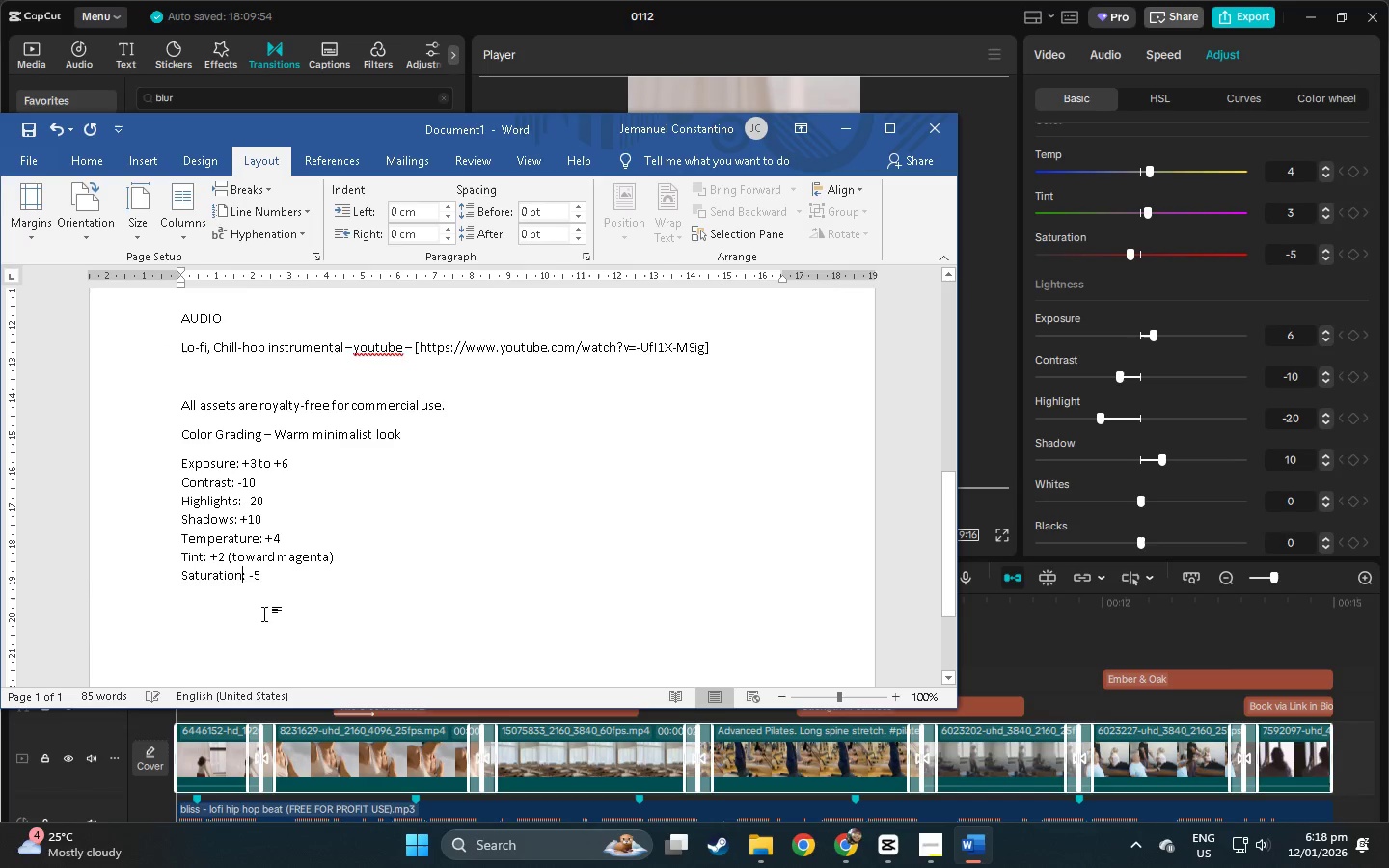 
left_click([276, 572])
 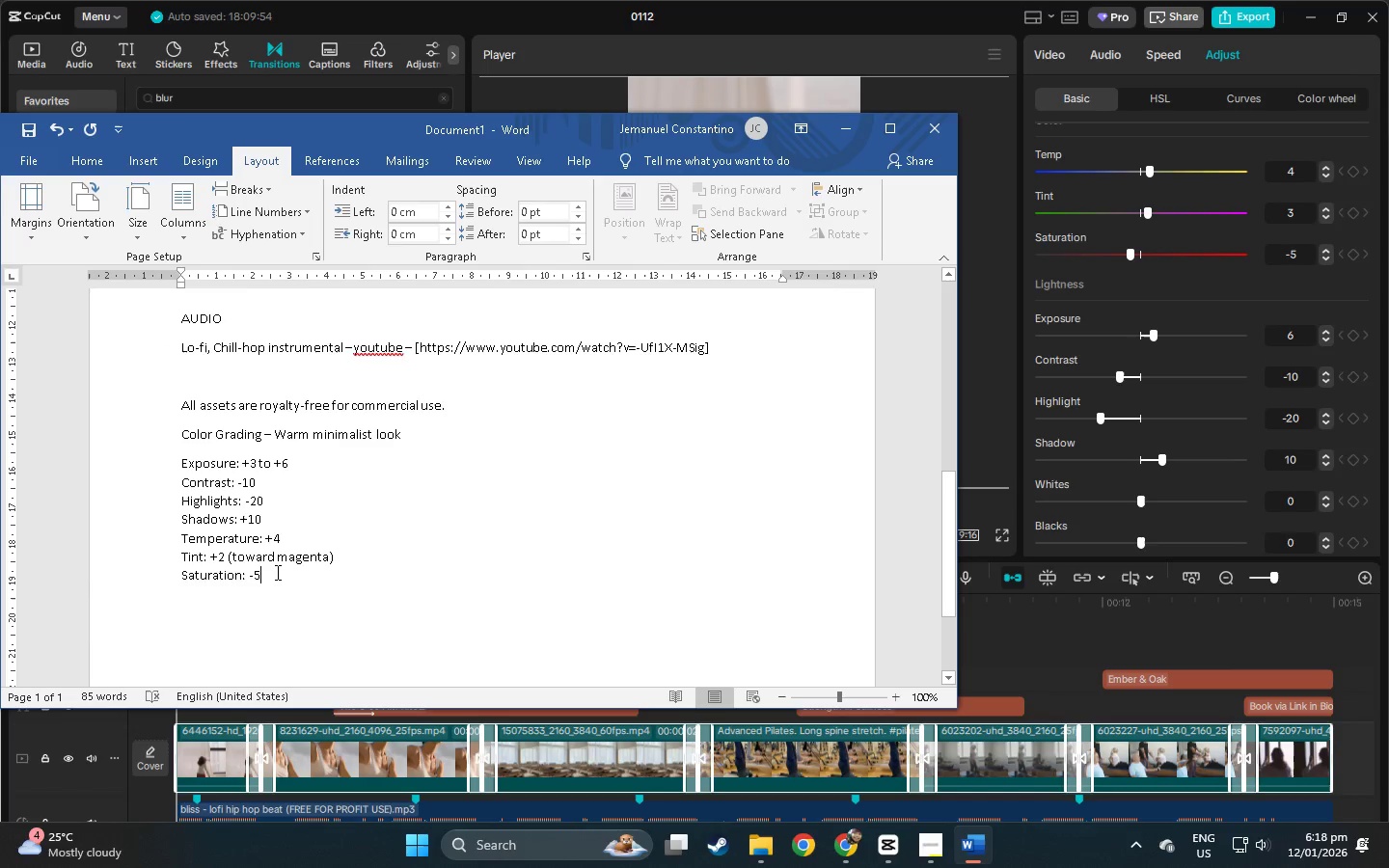 
key(Enter)
 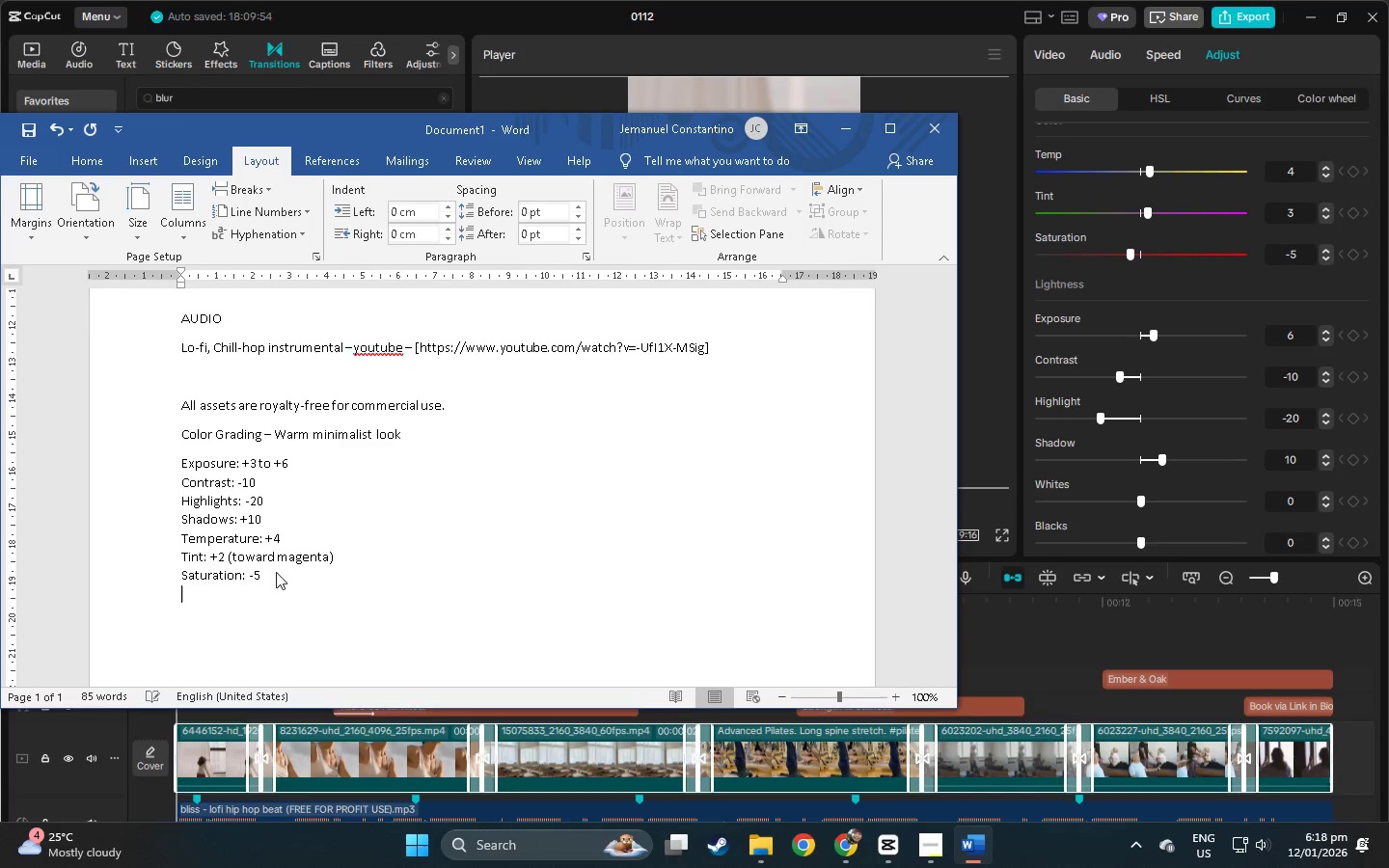 
type(Sharpen: +5)
 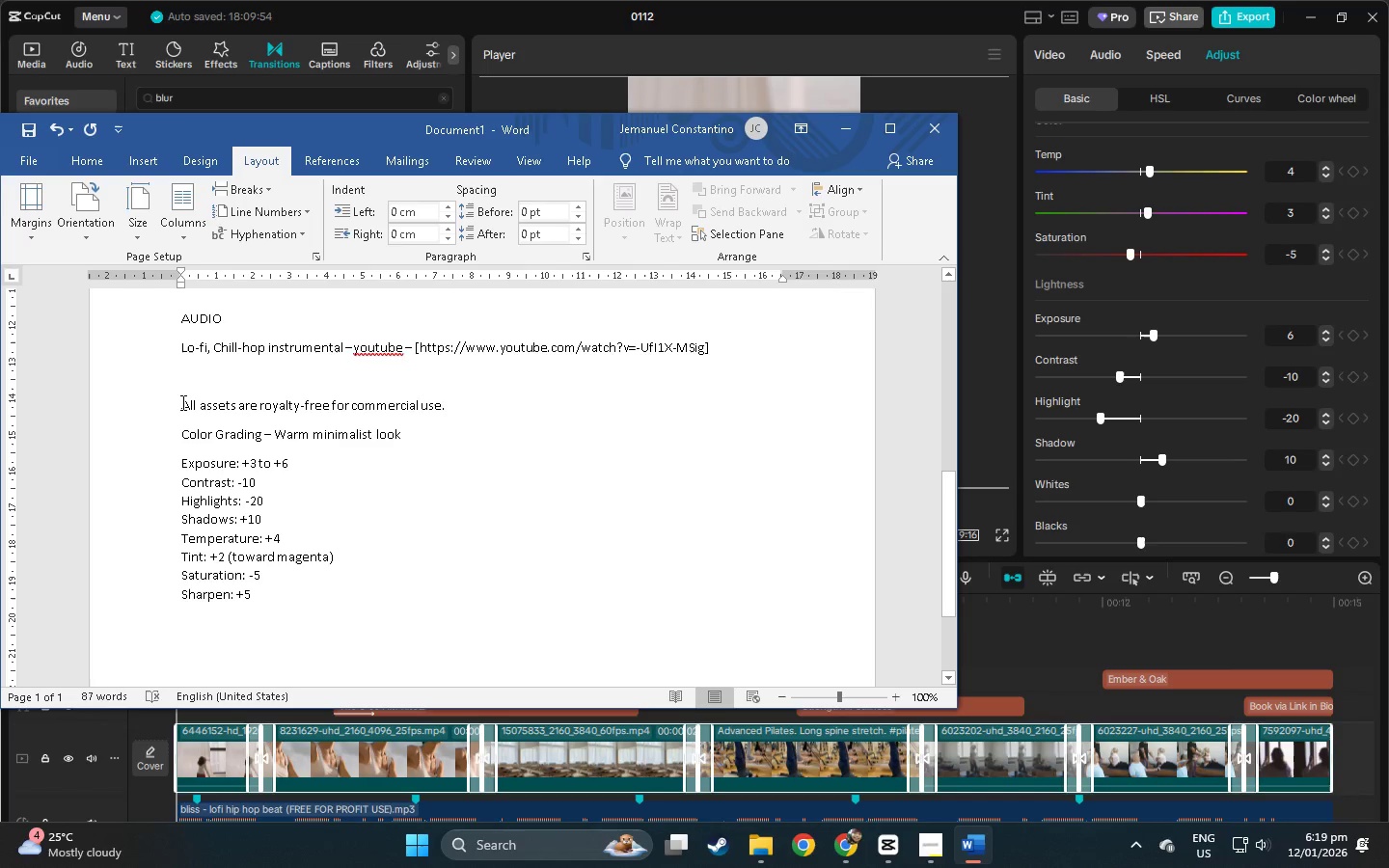 
left_click_drag(start_coordinate=[449, 401], to_coordinate=[175, 403])
 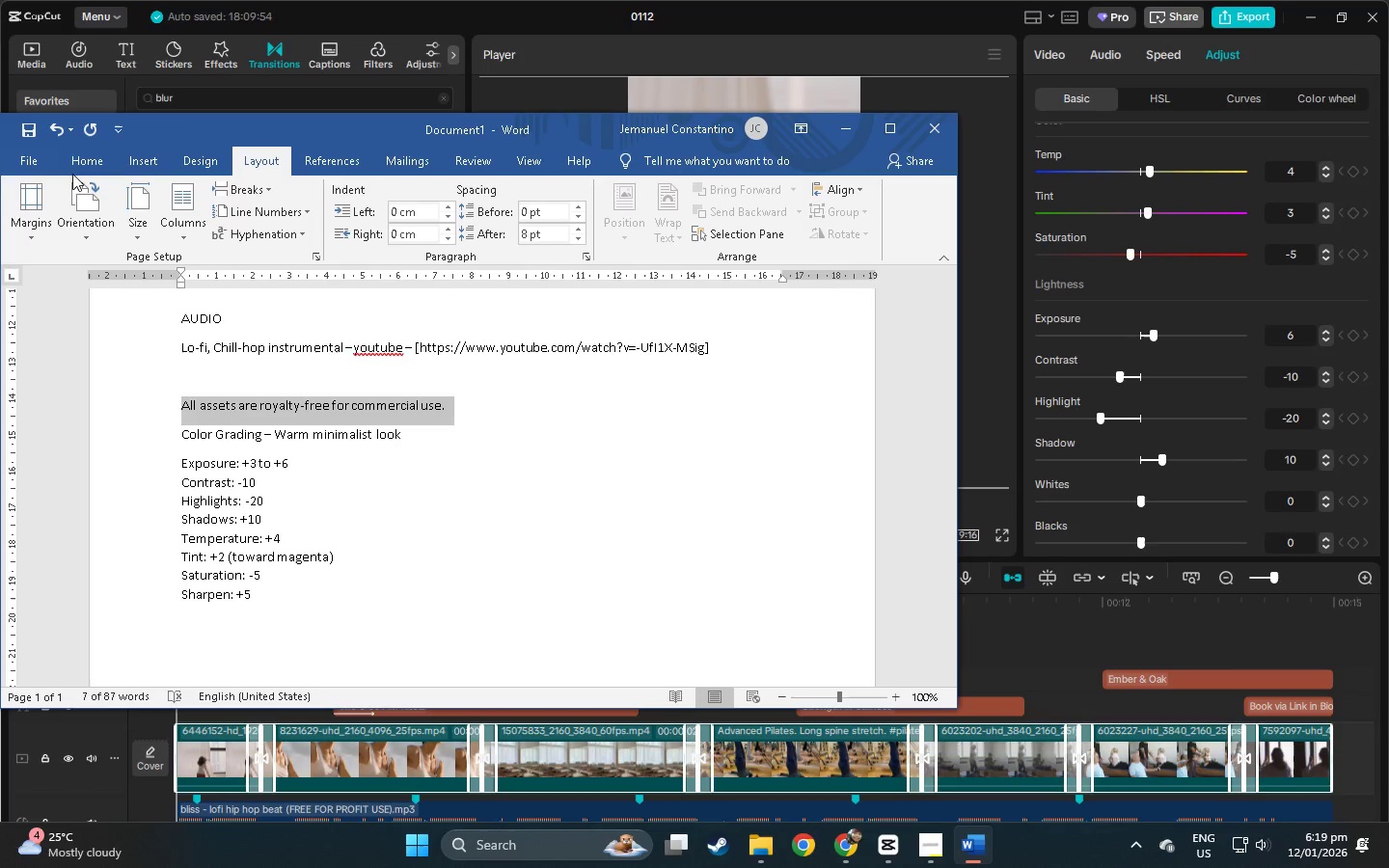 
left_click([75, 160])
 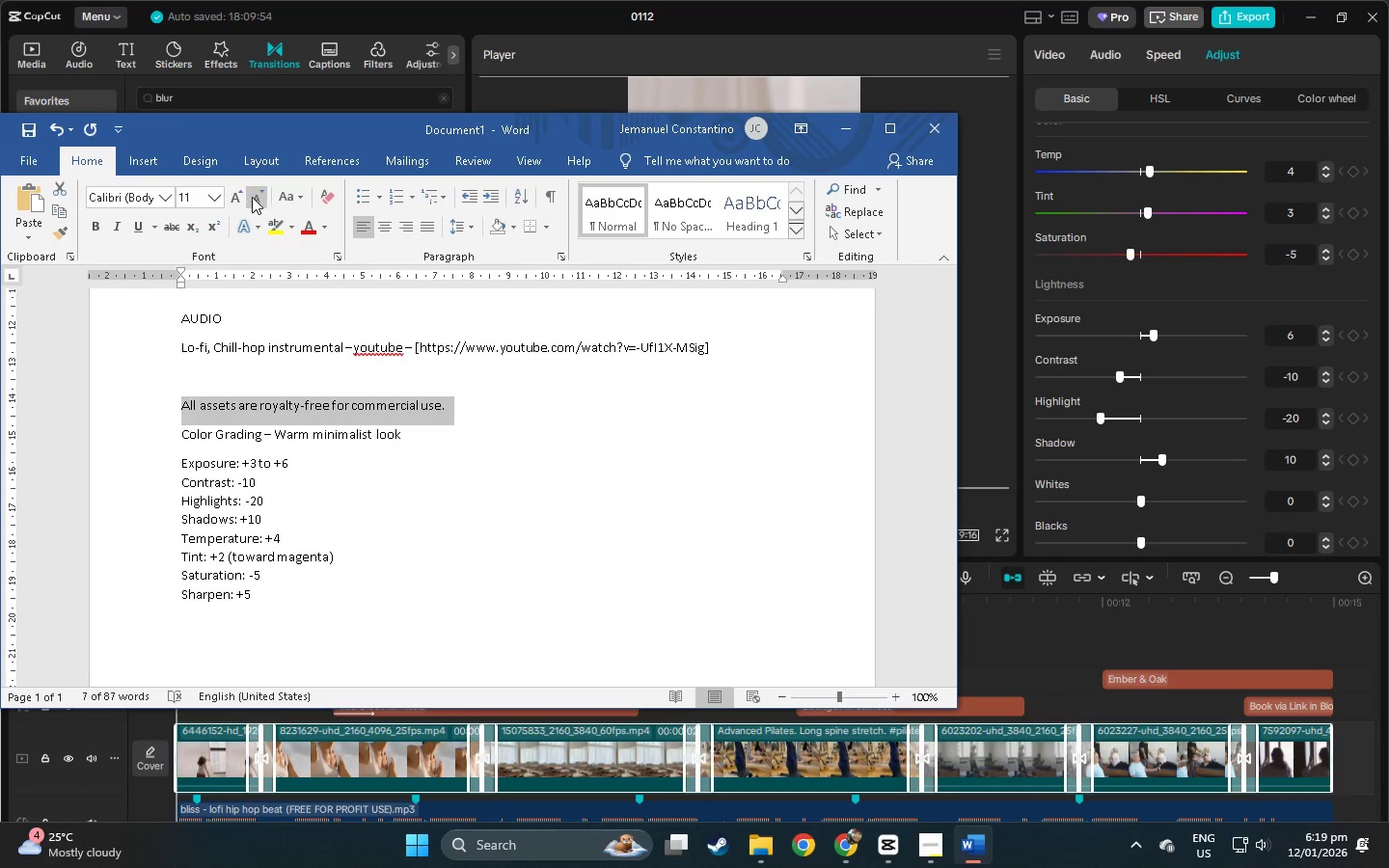 
double_click([238, 195])
 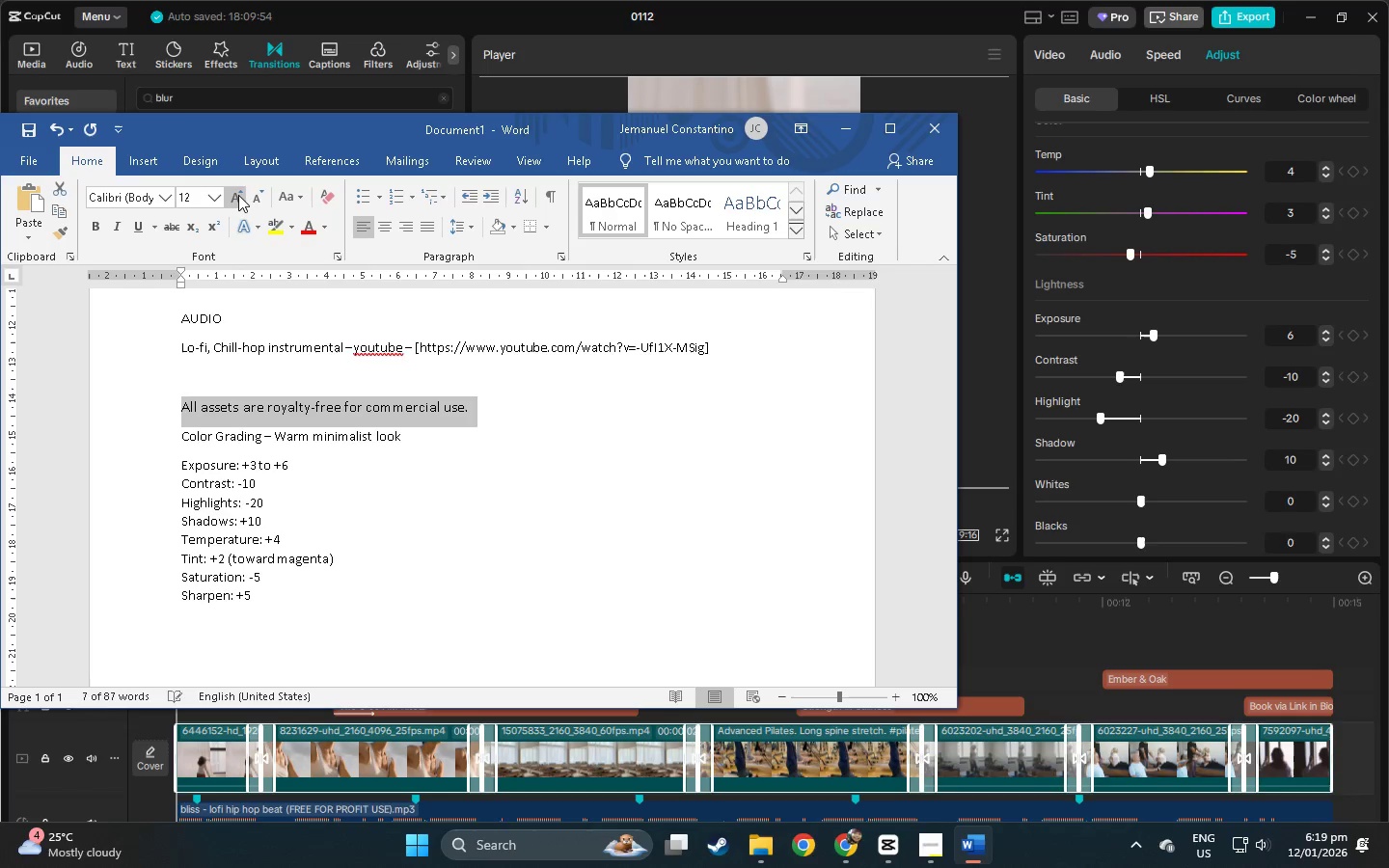 
triple_click([238, 195])
 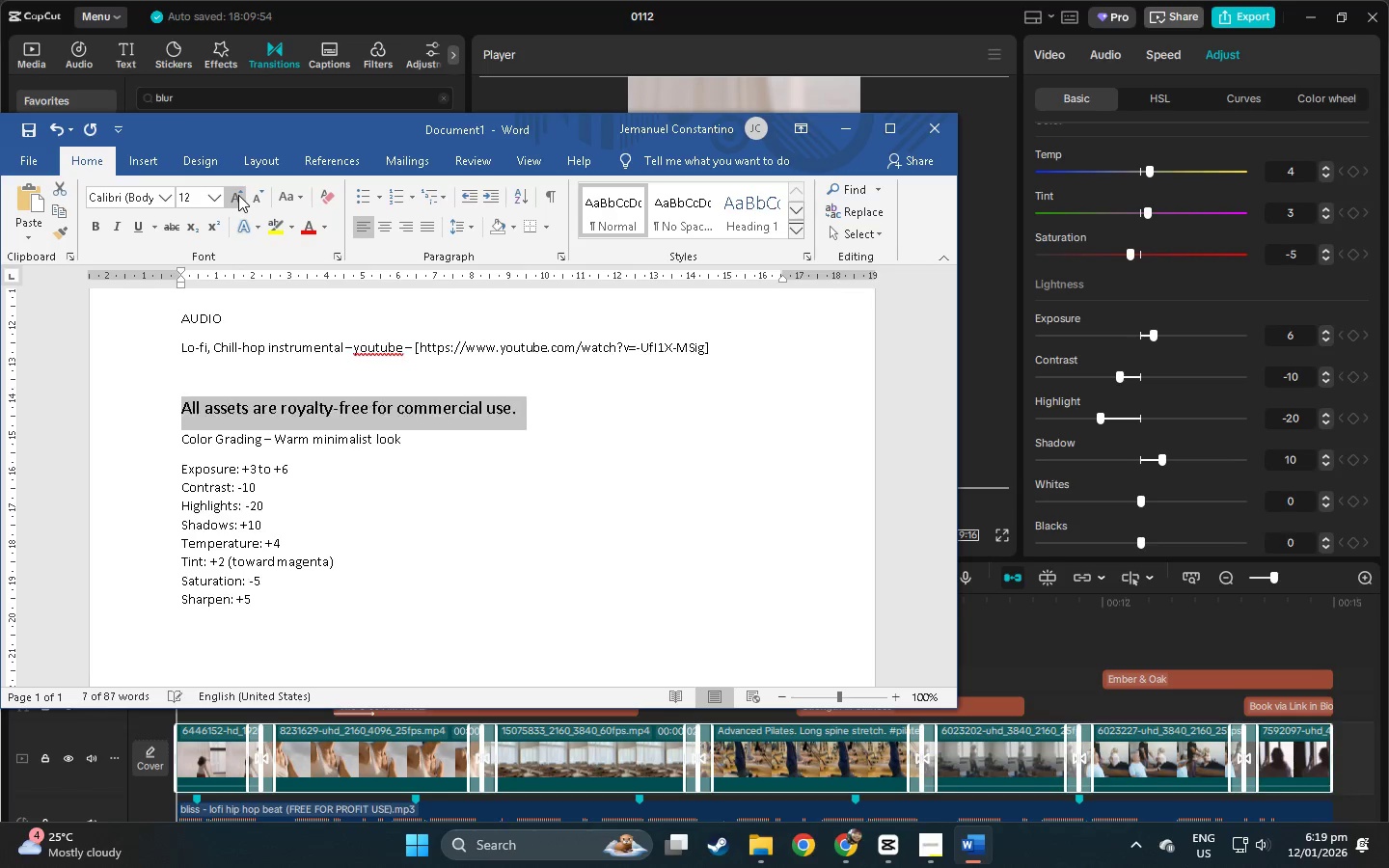 
triple_click([238, 196])
 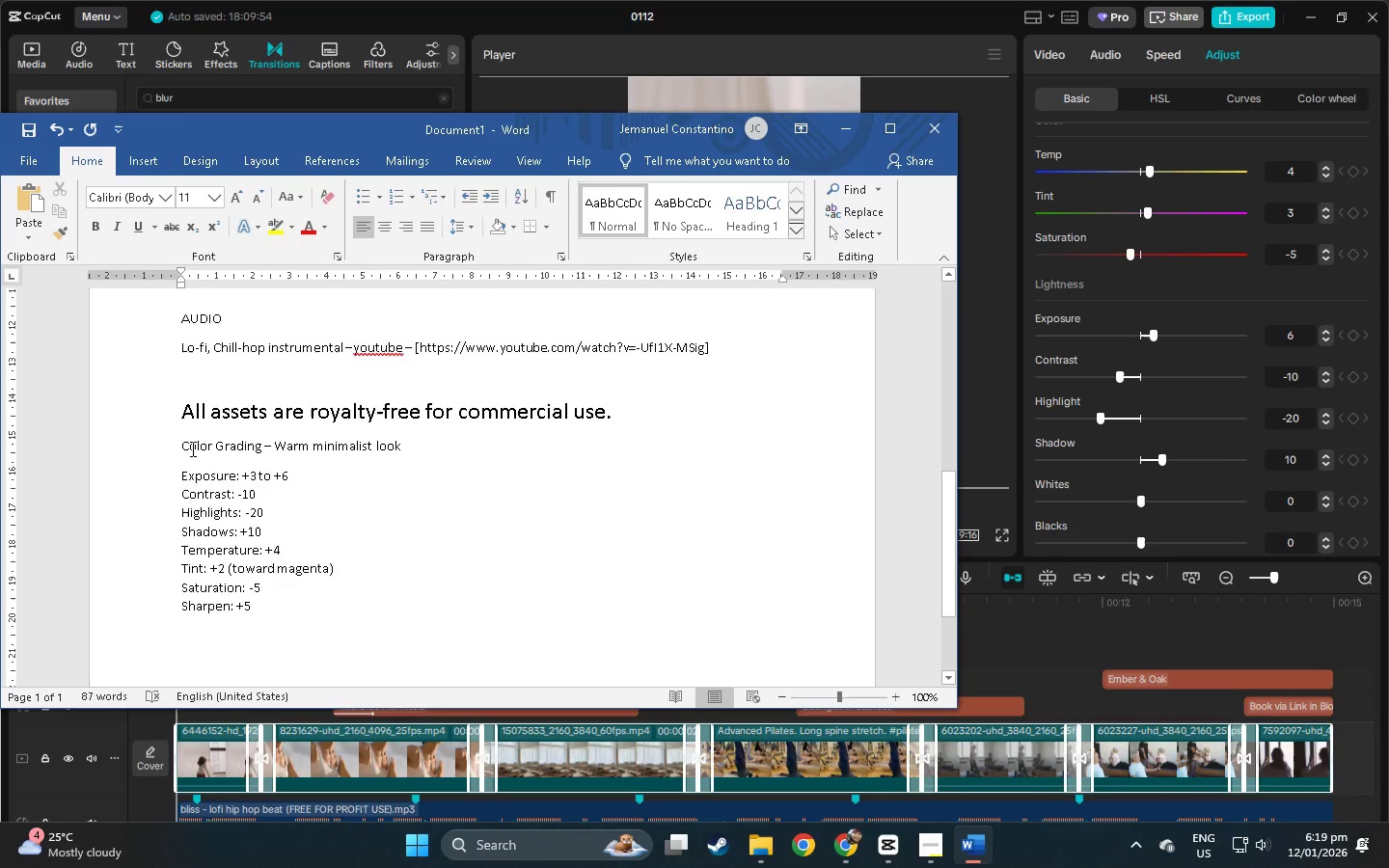 
left_click_drag(start_coordinate=[176, 448], to_coordinate=[401, 448])
 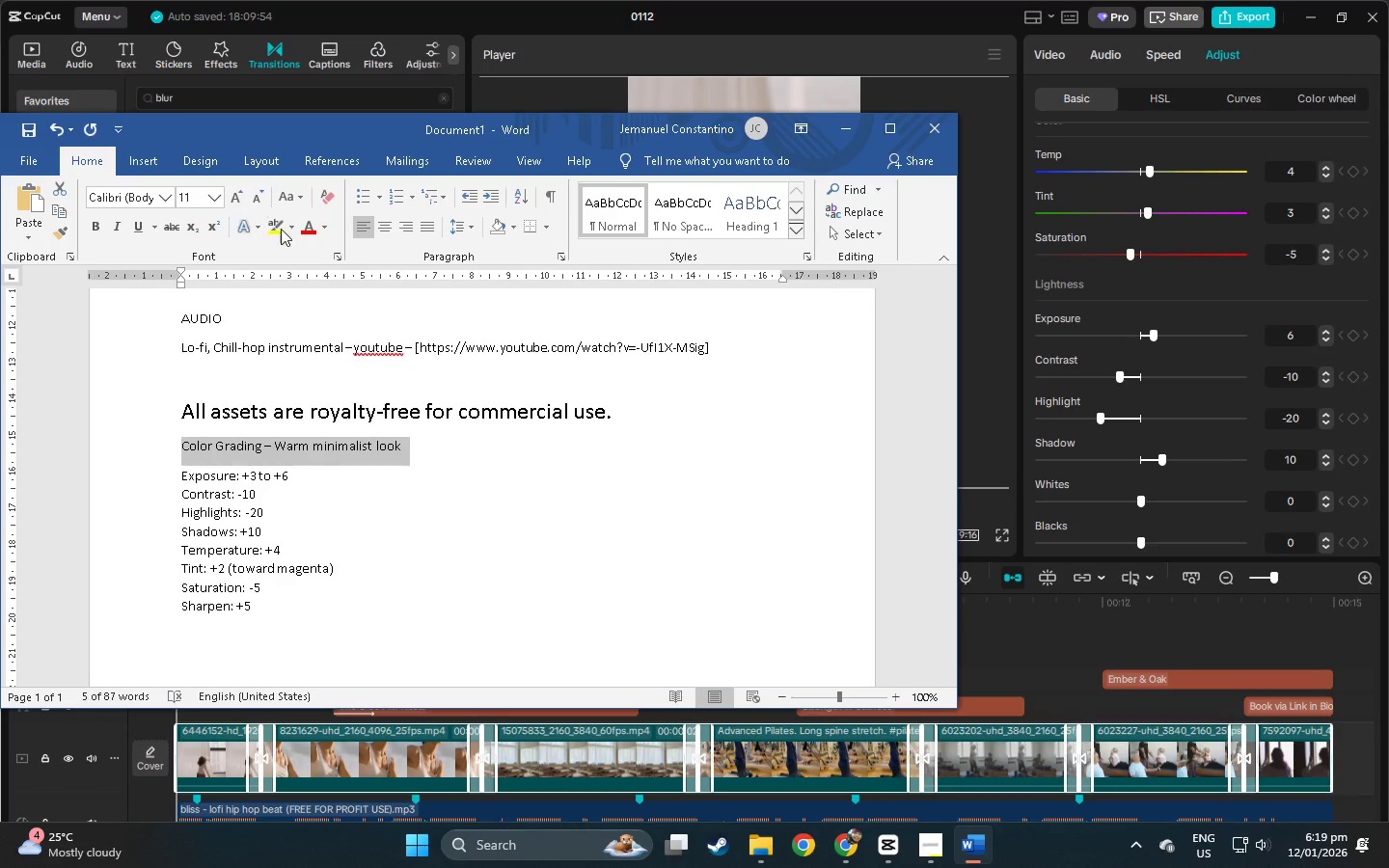 
left_click([311, 231])
 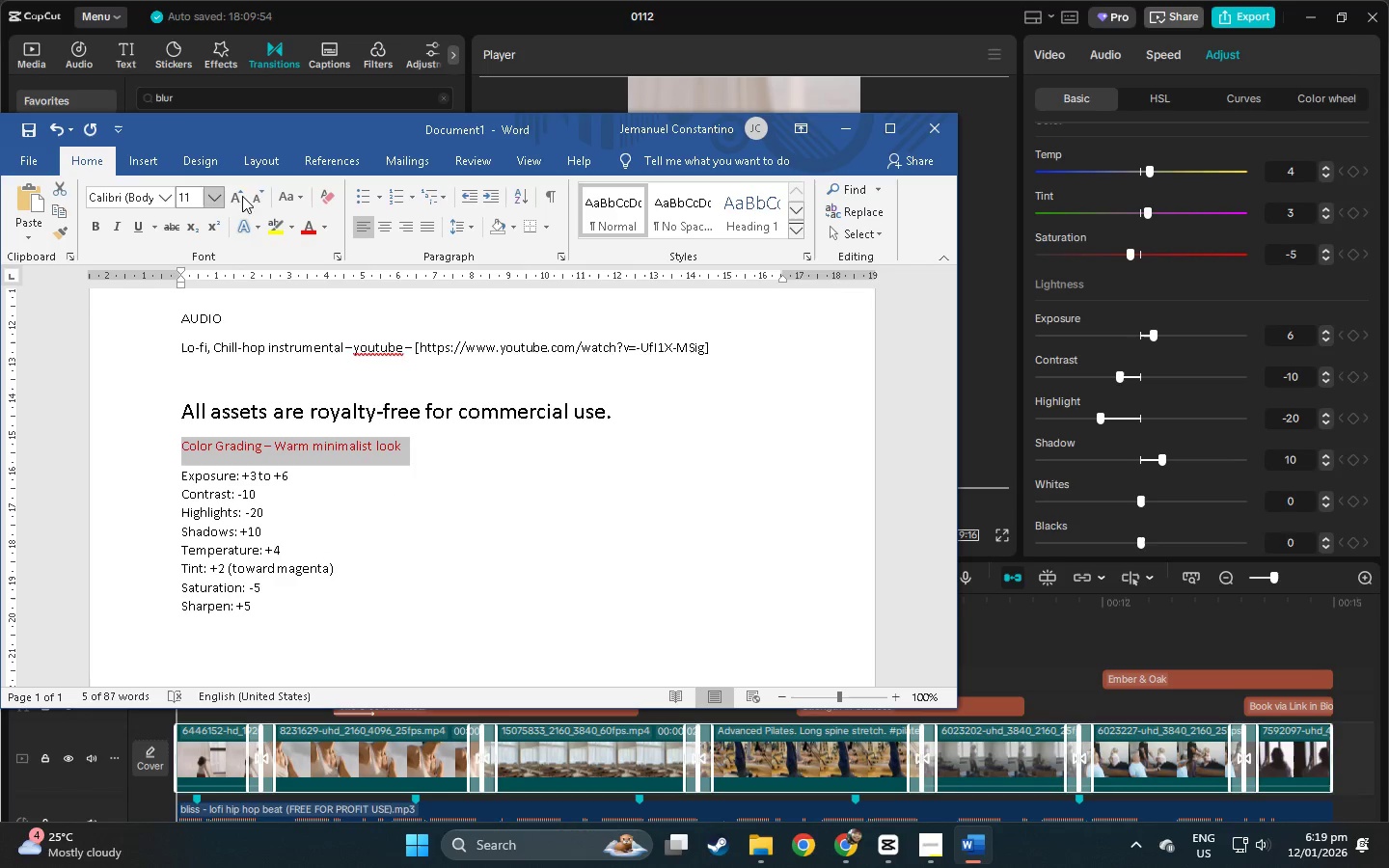 
double_click([234, 195])
 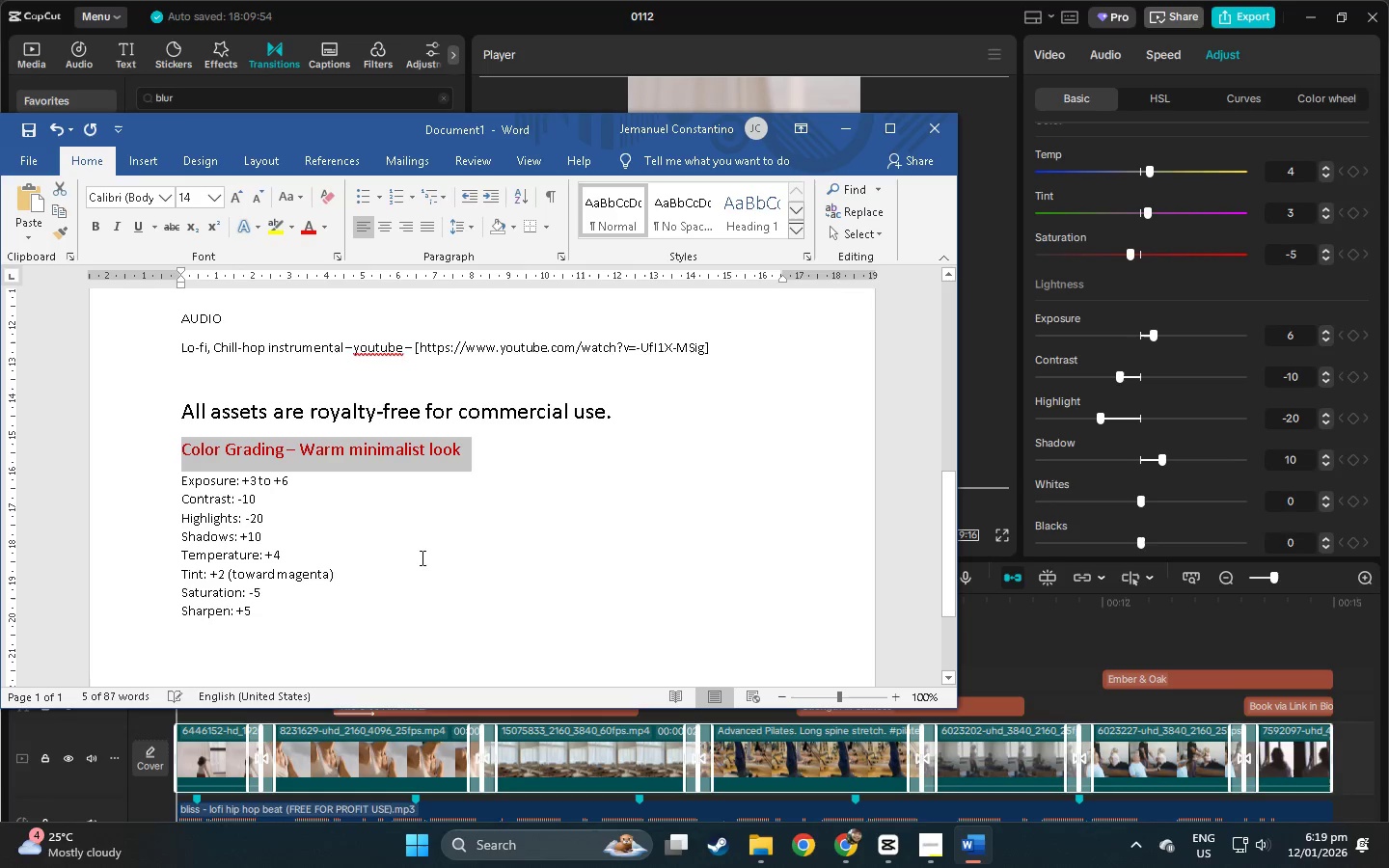 
triple_click([428, 577])
 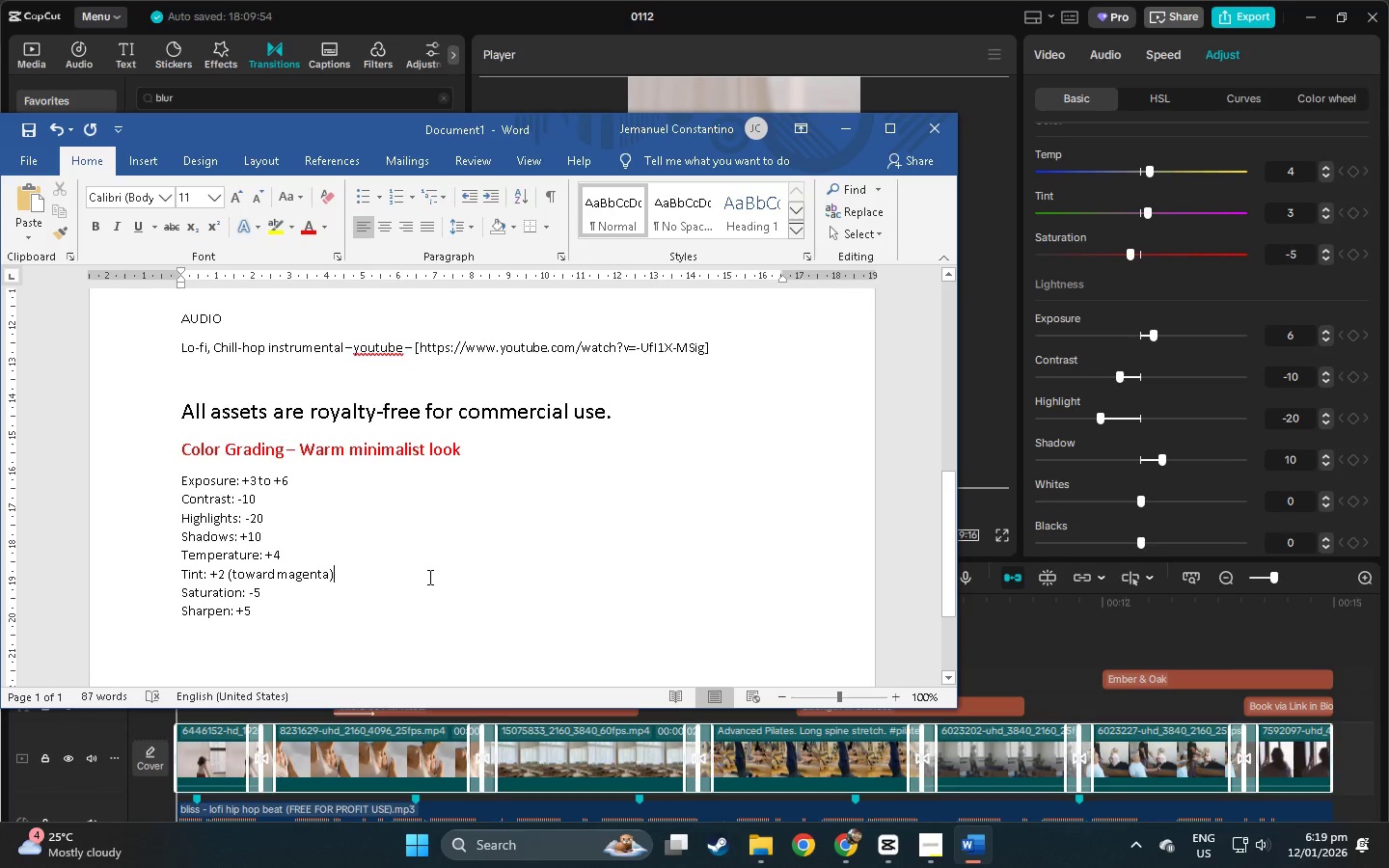 
scroll: coordinate [420, 570], scroll_direction: up, amount: 27.0
 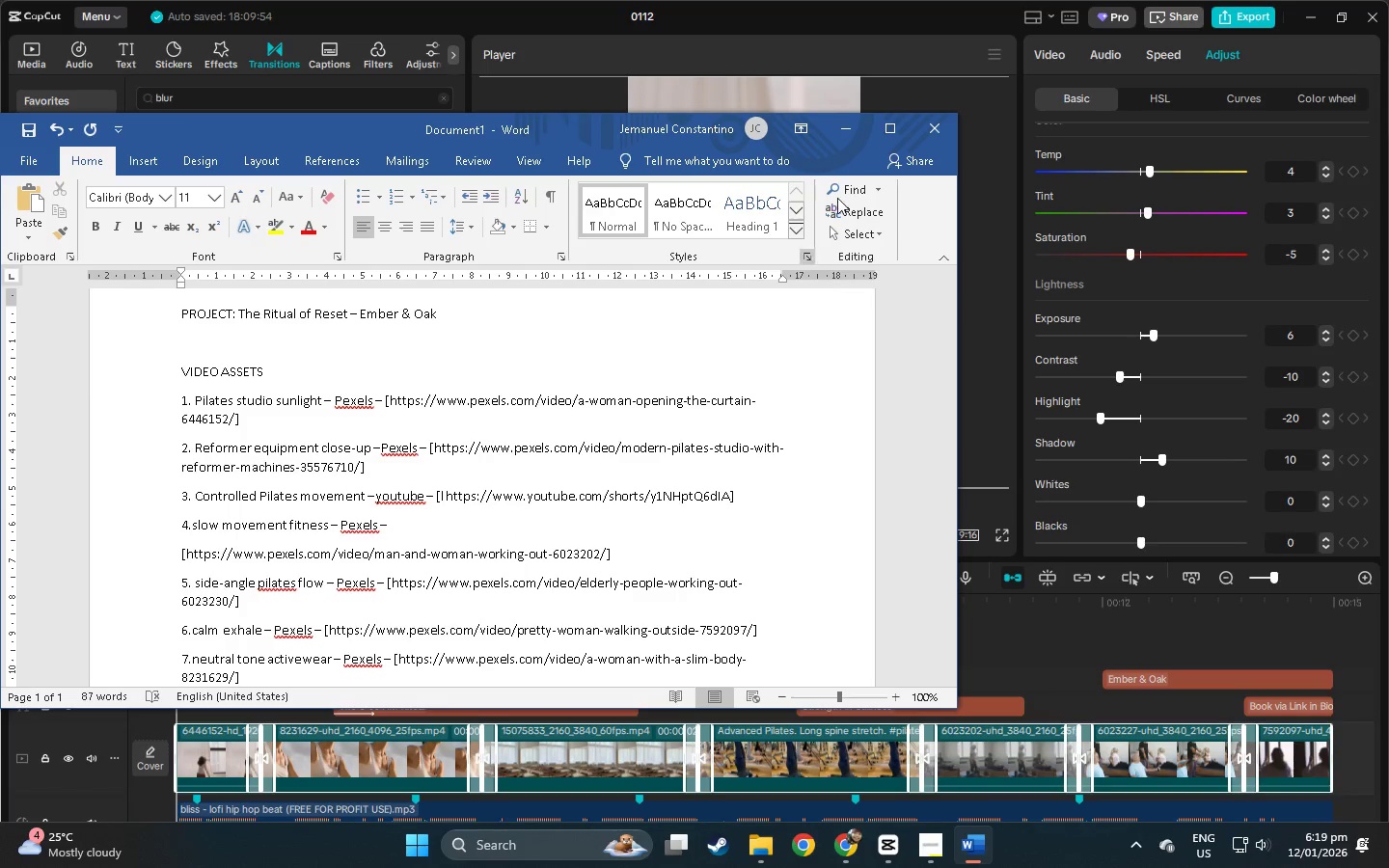 
left_click([858, 130])
 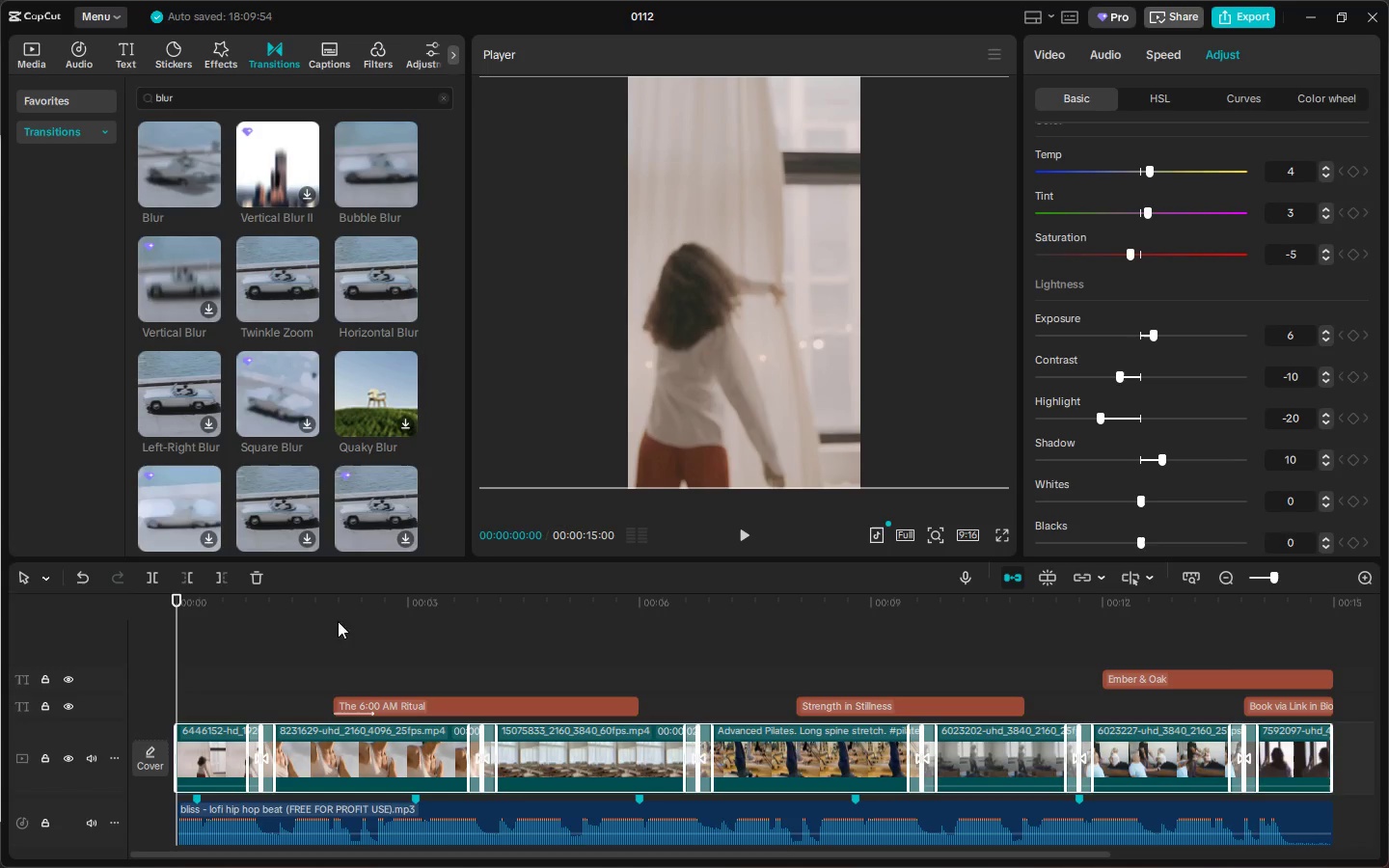 
left_click_drag(start_coordinate=[193, 598], to_coordinate=[158, 598])
 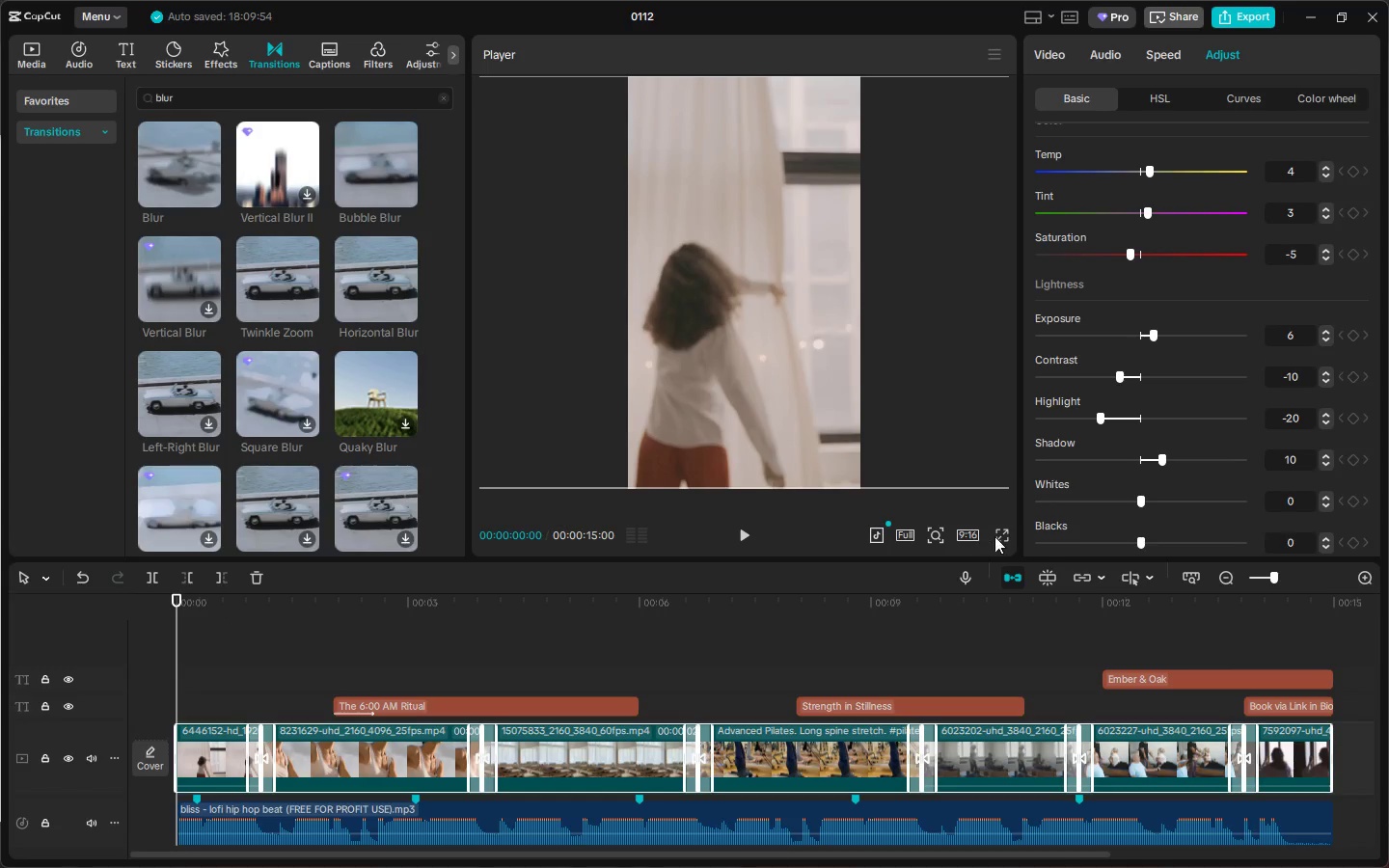 
left_click([994, 536])
 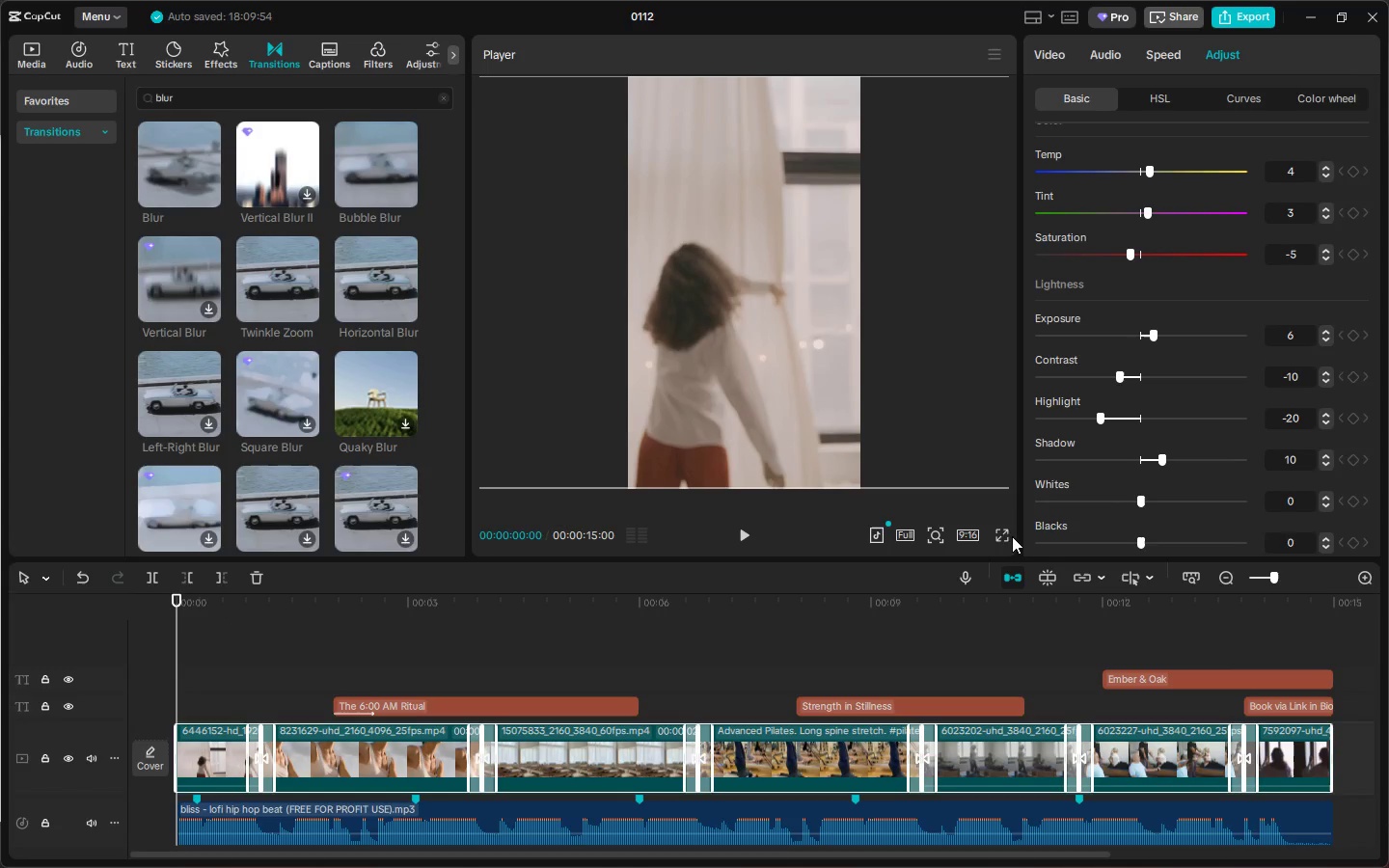 
double_click([1003, 538])
 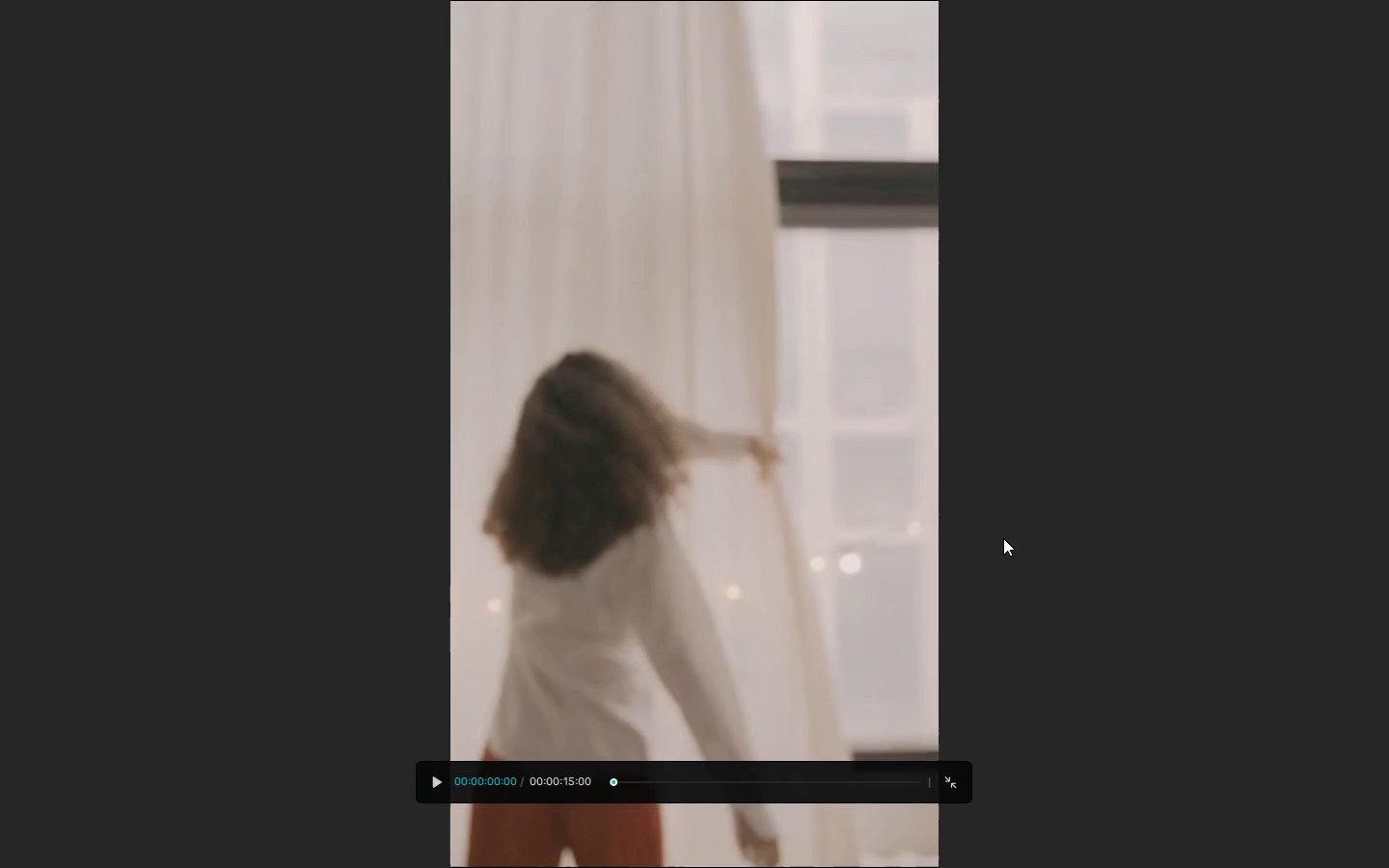 
key(Space)
 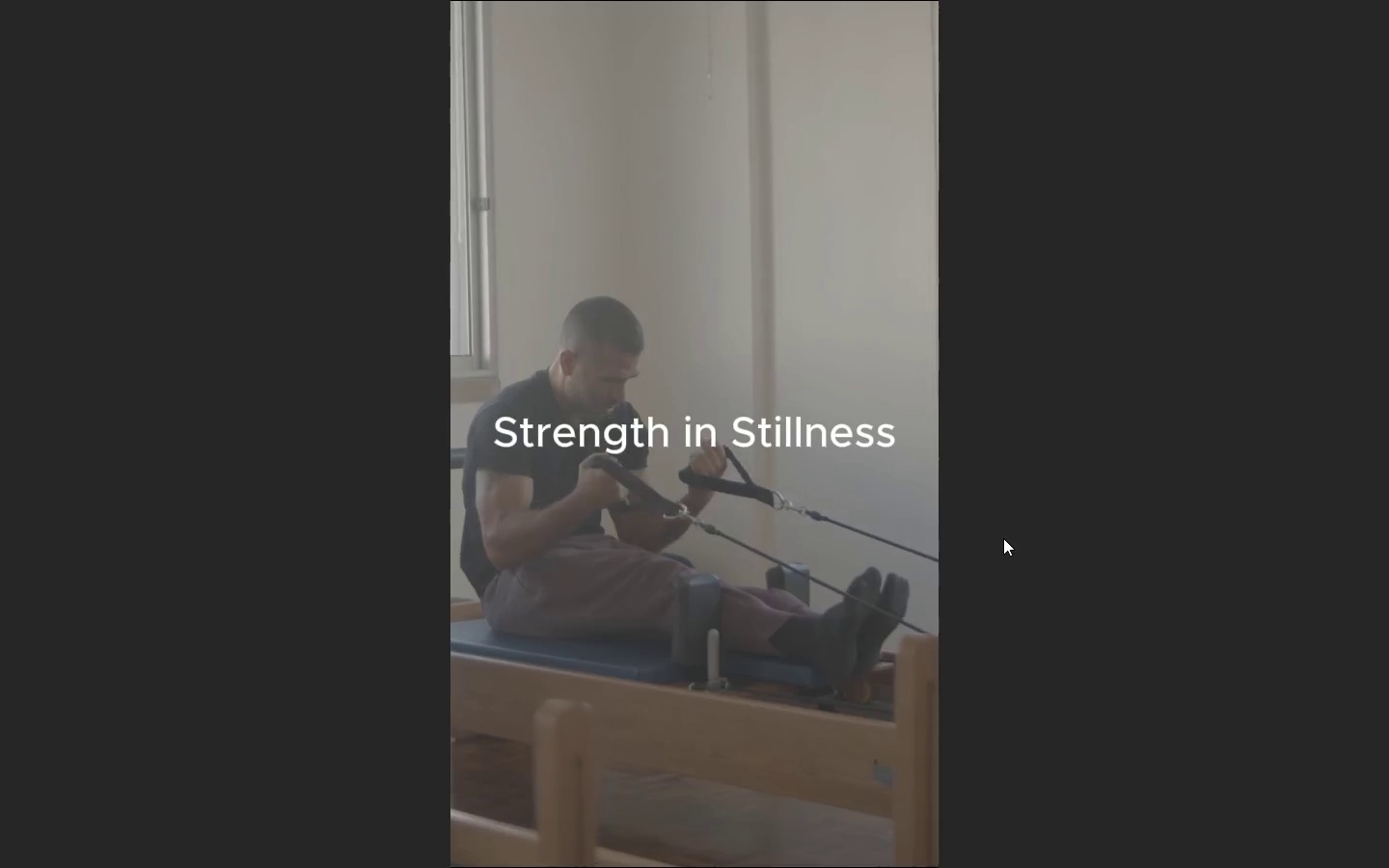 
wait(15.95)
 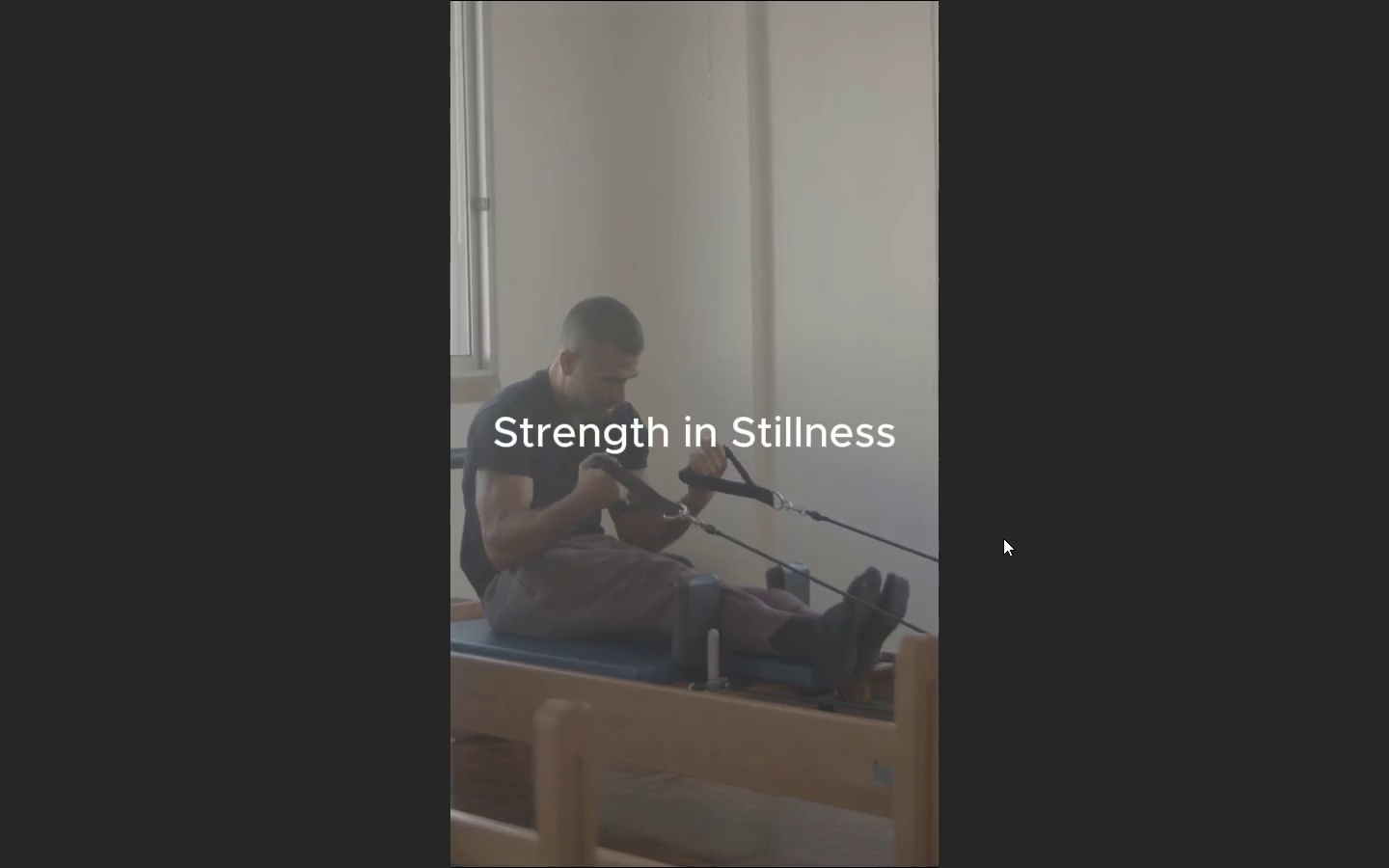 
key(Space)
 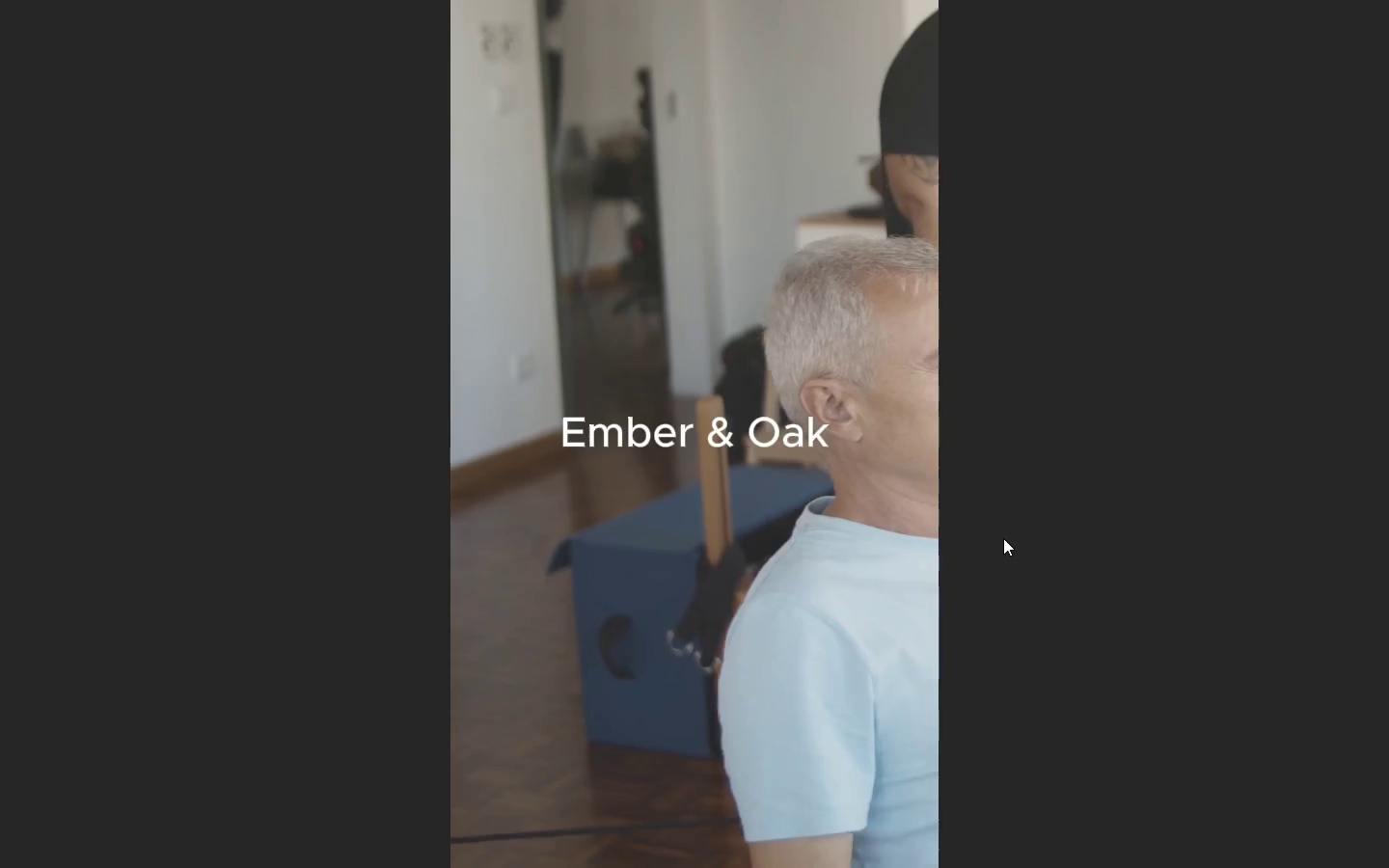 
wait(17.14)
 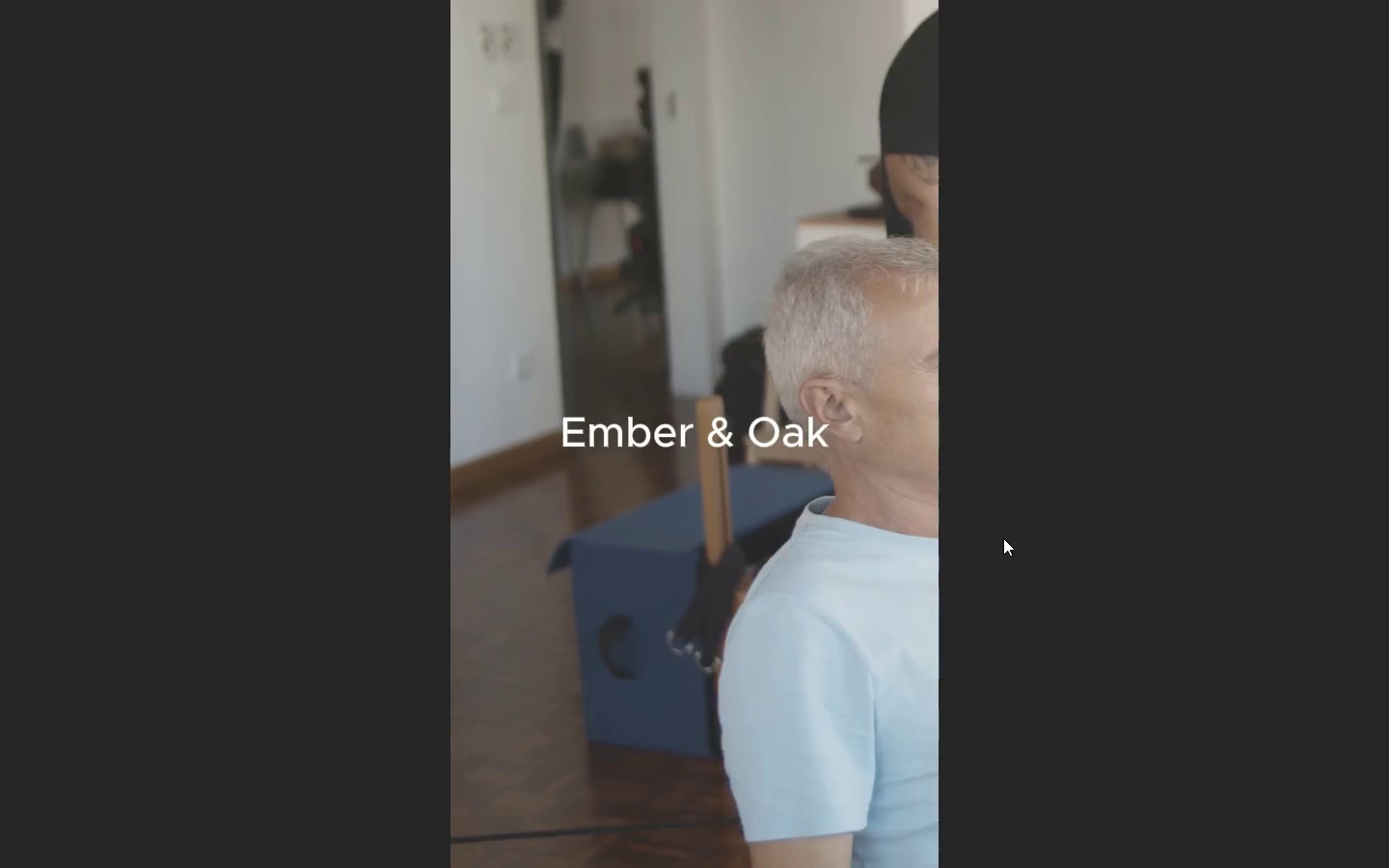 
key(Escape)
 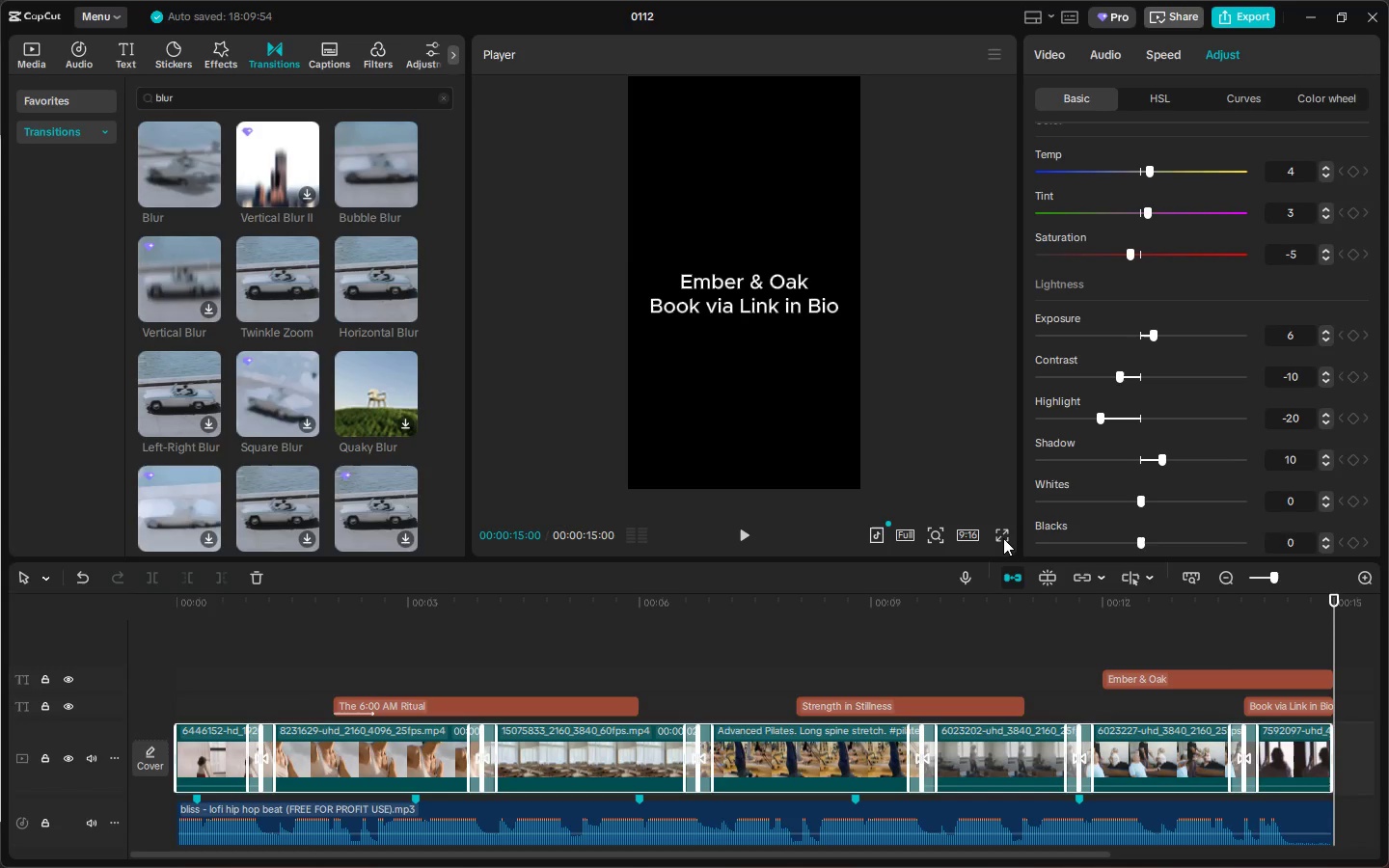 
wait(15.48)
 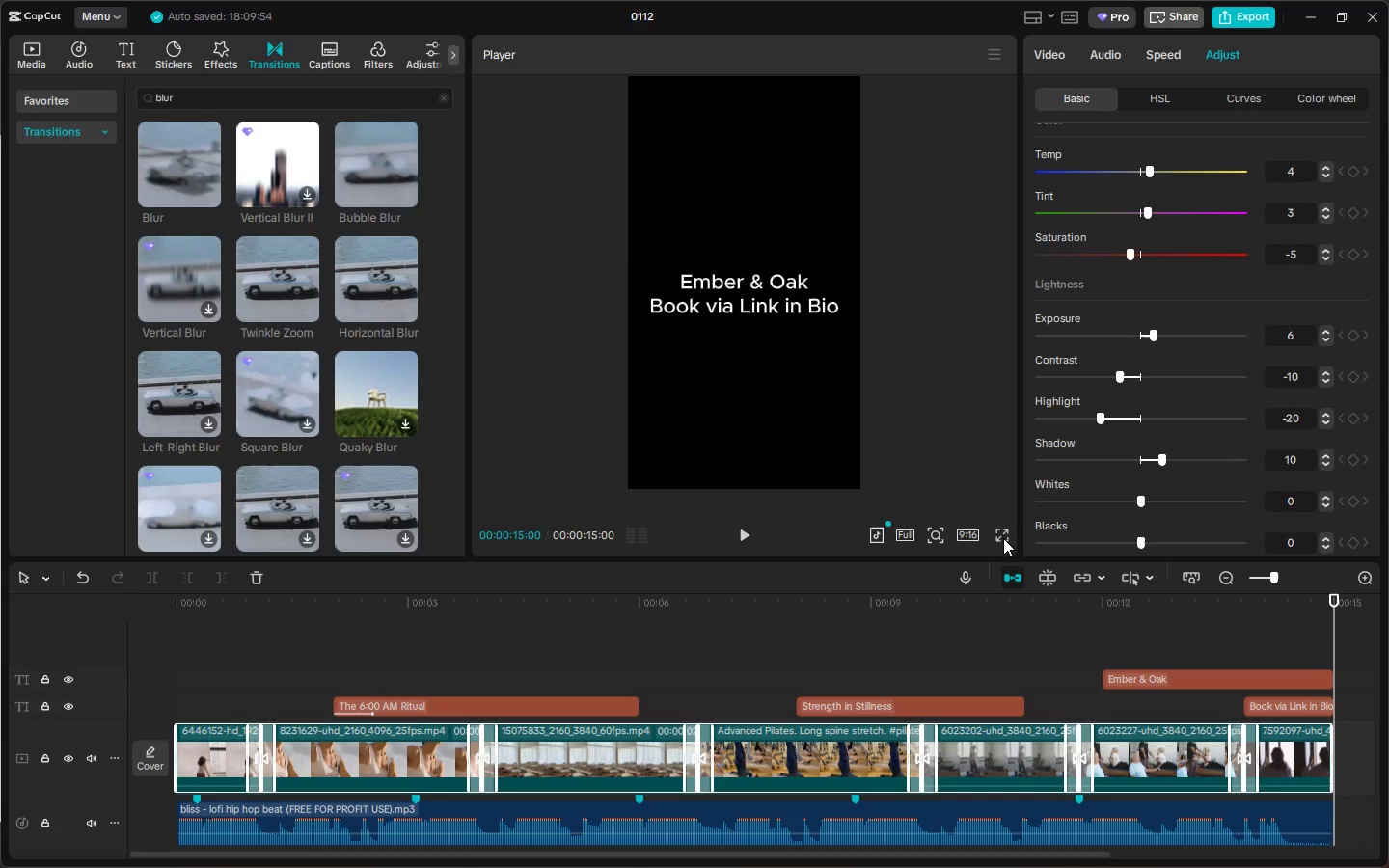 
left_click_drag(start_coordinate=[186, 609], to_coordinate=[147, 610])
 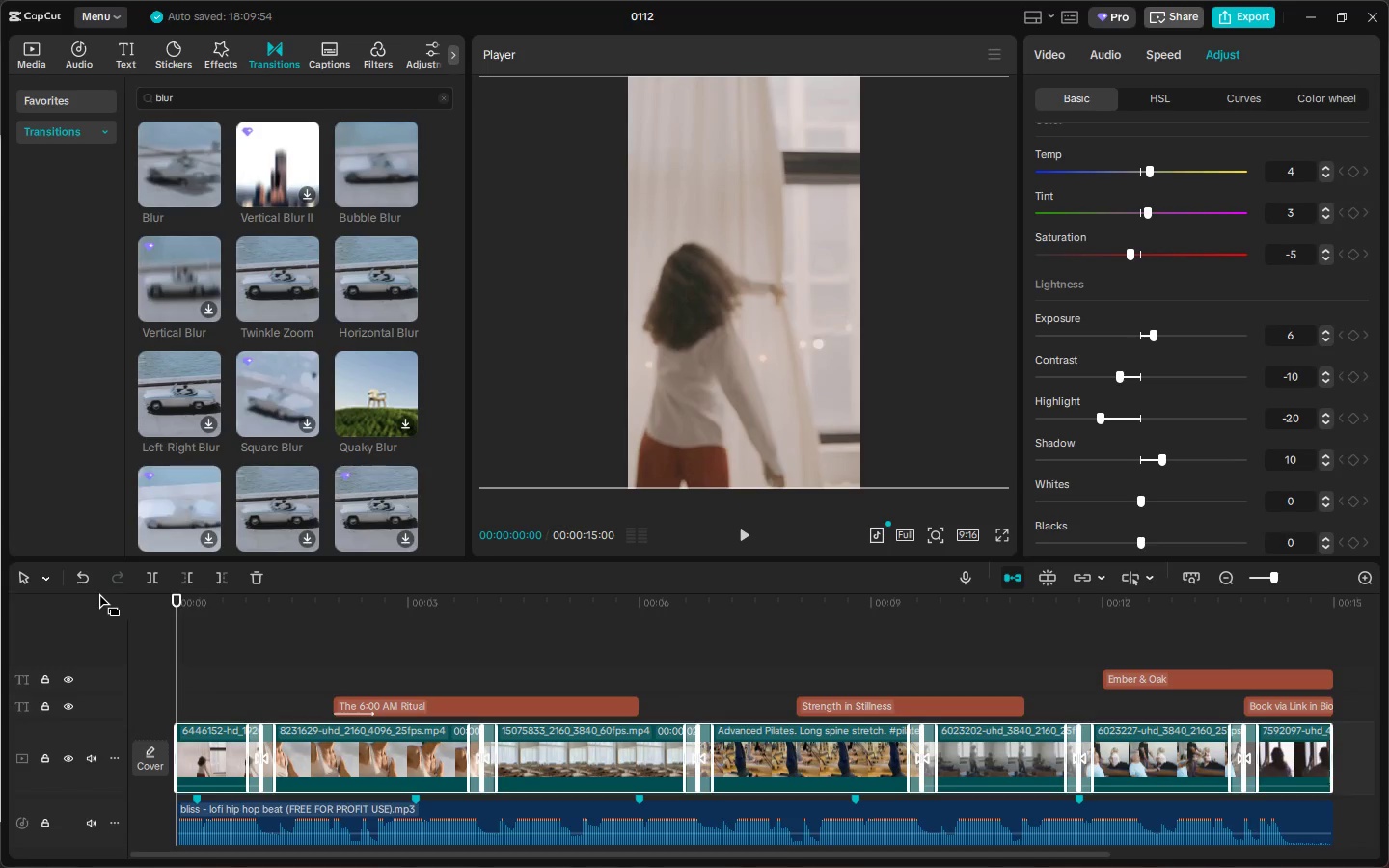 
key(Space)
 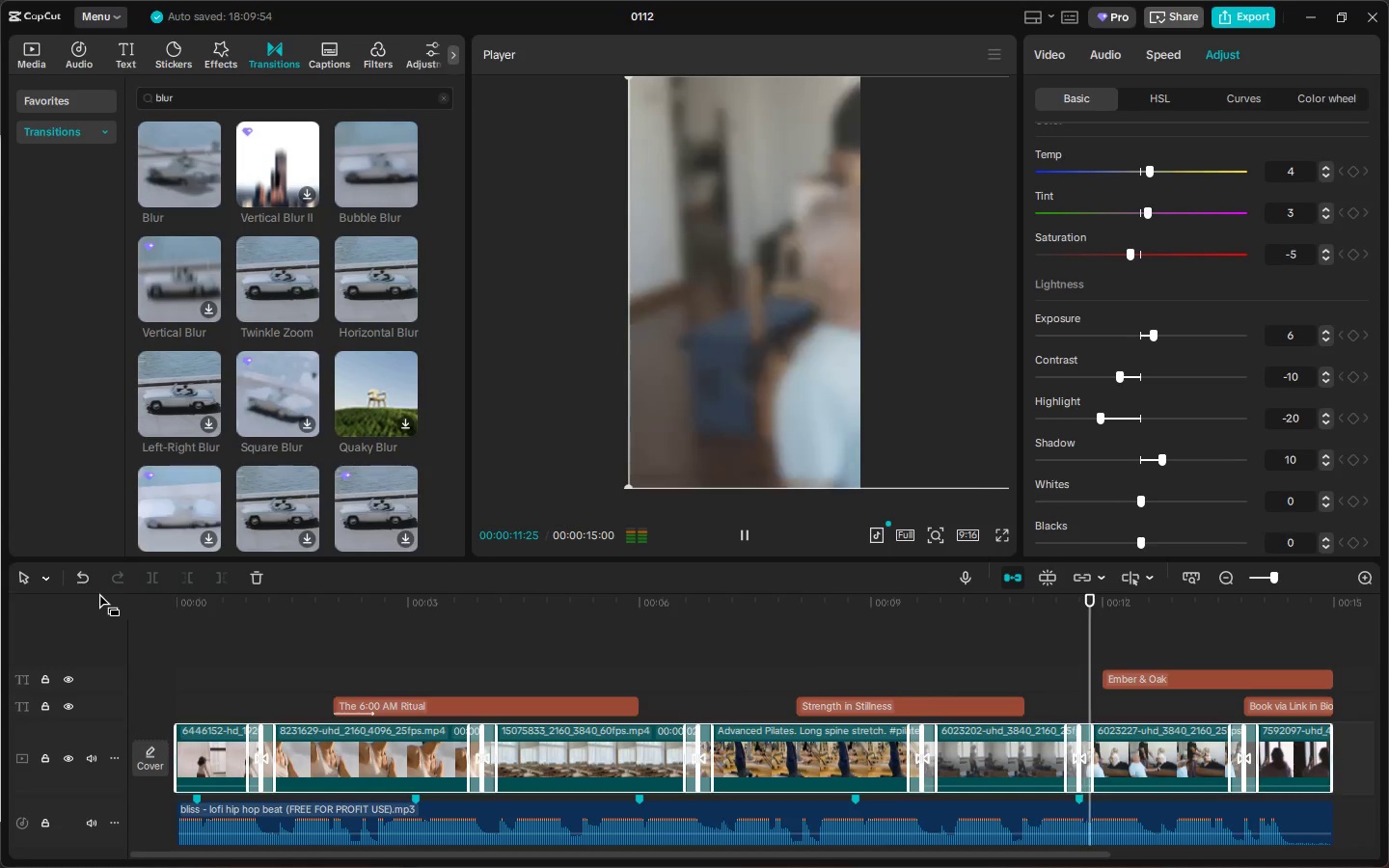 
wait(16.89)
 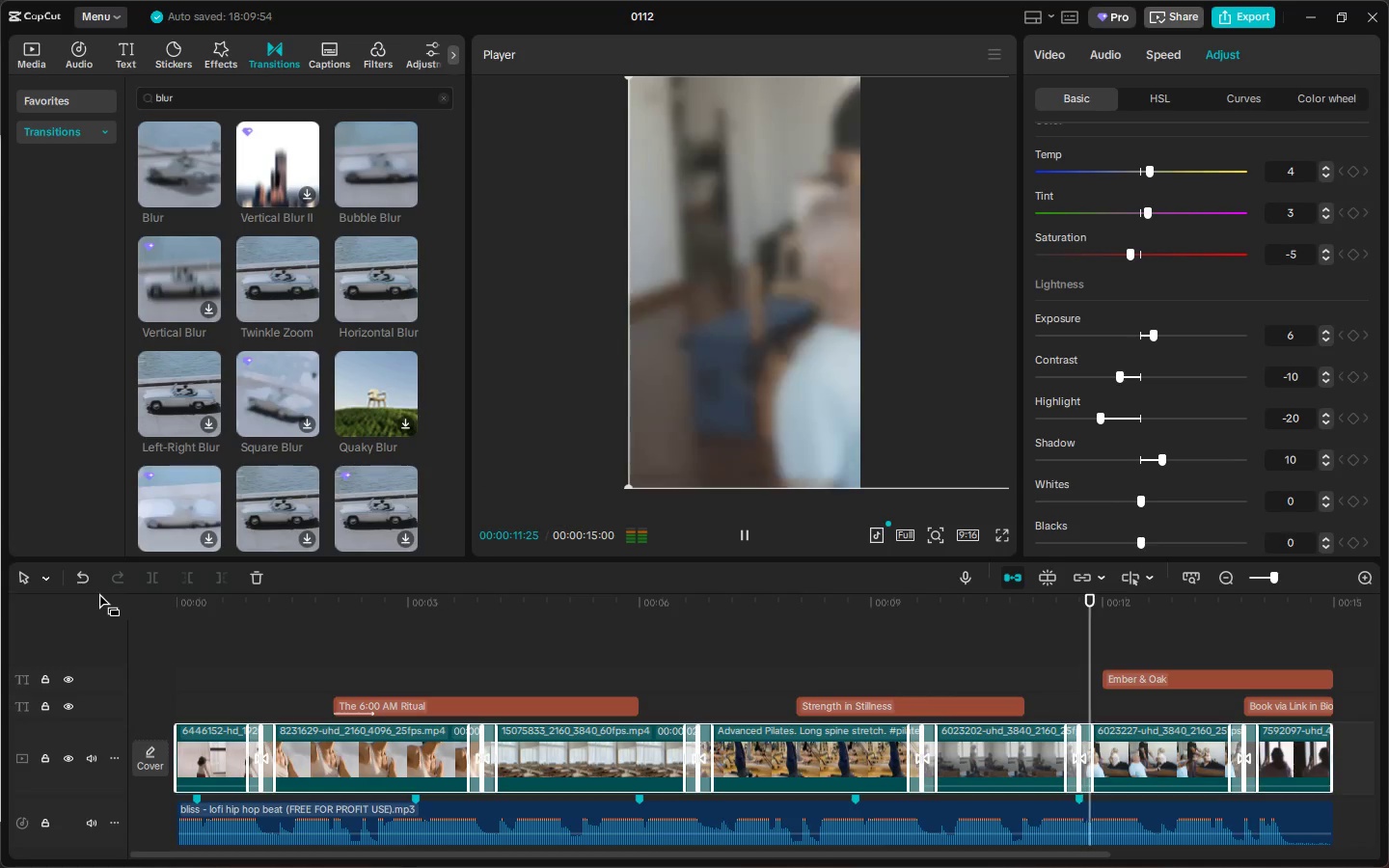 
left_click_drag(start_coordinate=[195, 604], to_coordinate=[144, 613])
 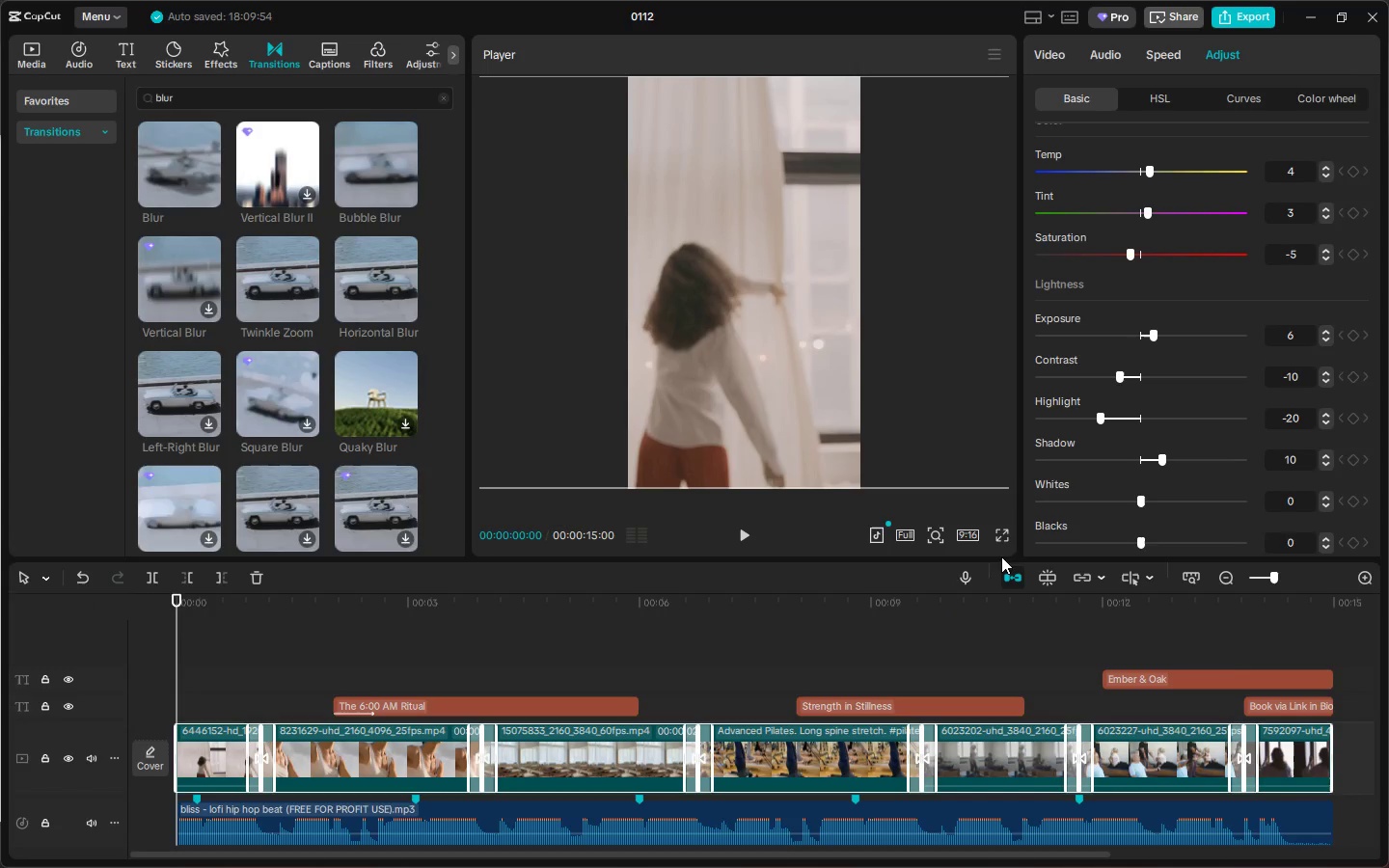 
double_click([1004, 537])
 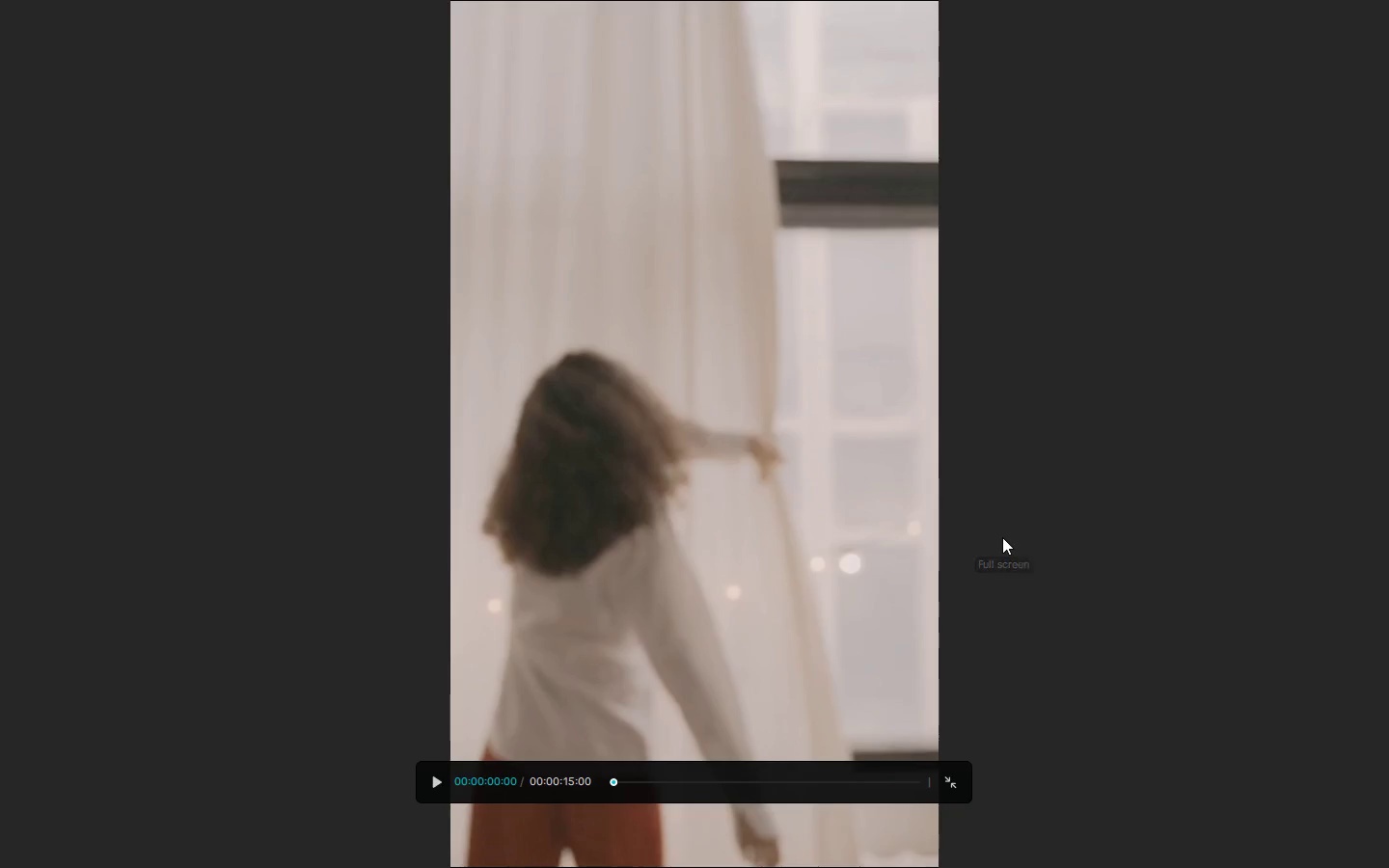 
key(Space)
 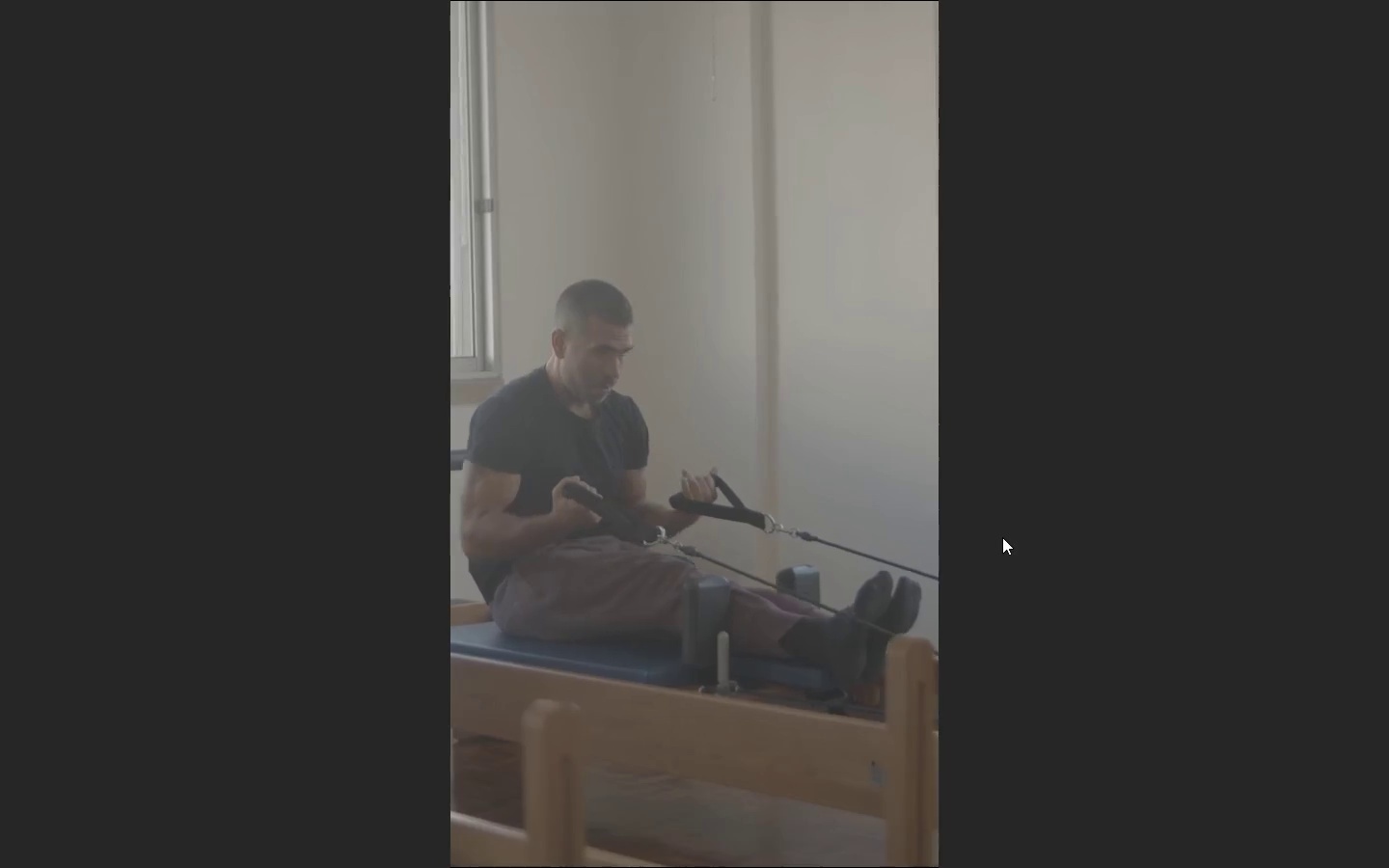 
wait(16.31)
 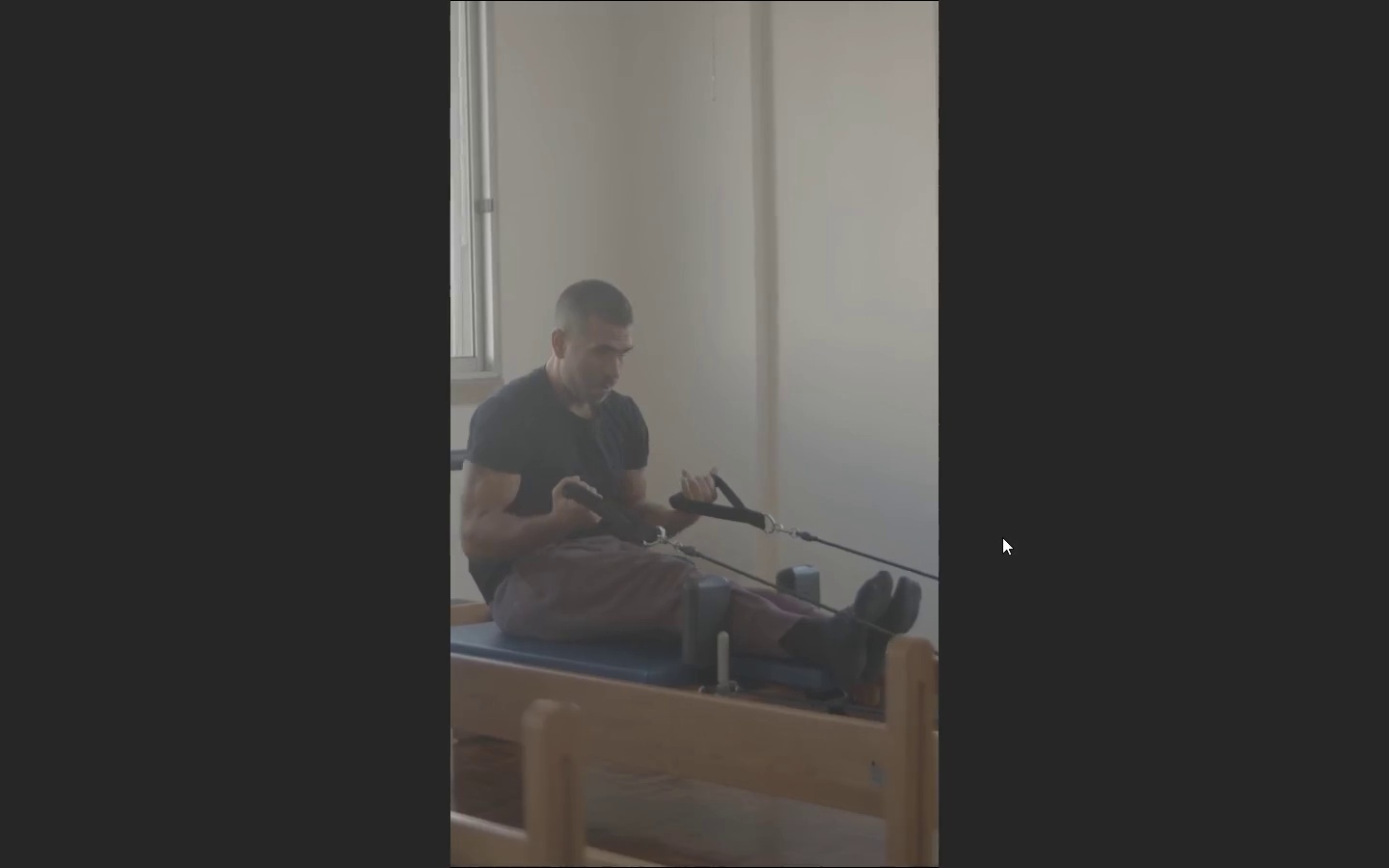 
key(Escape)
 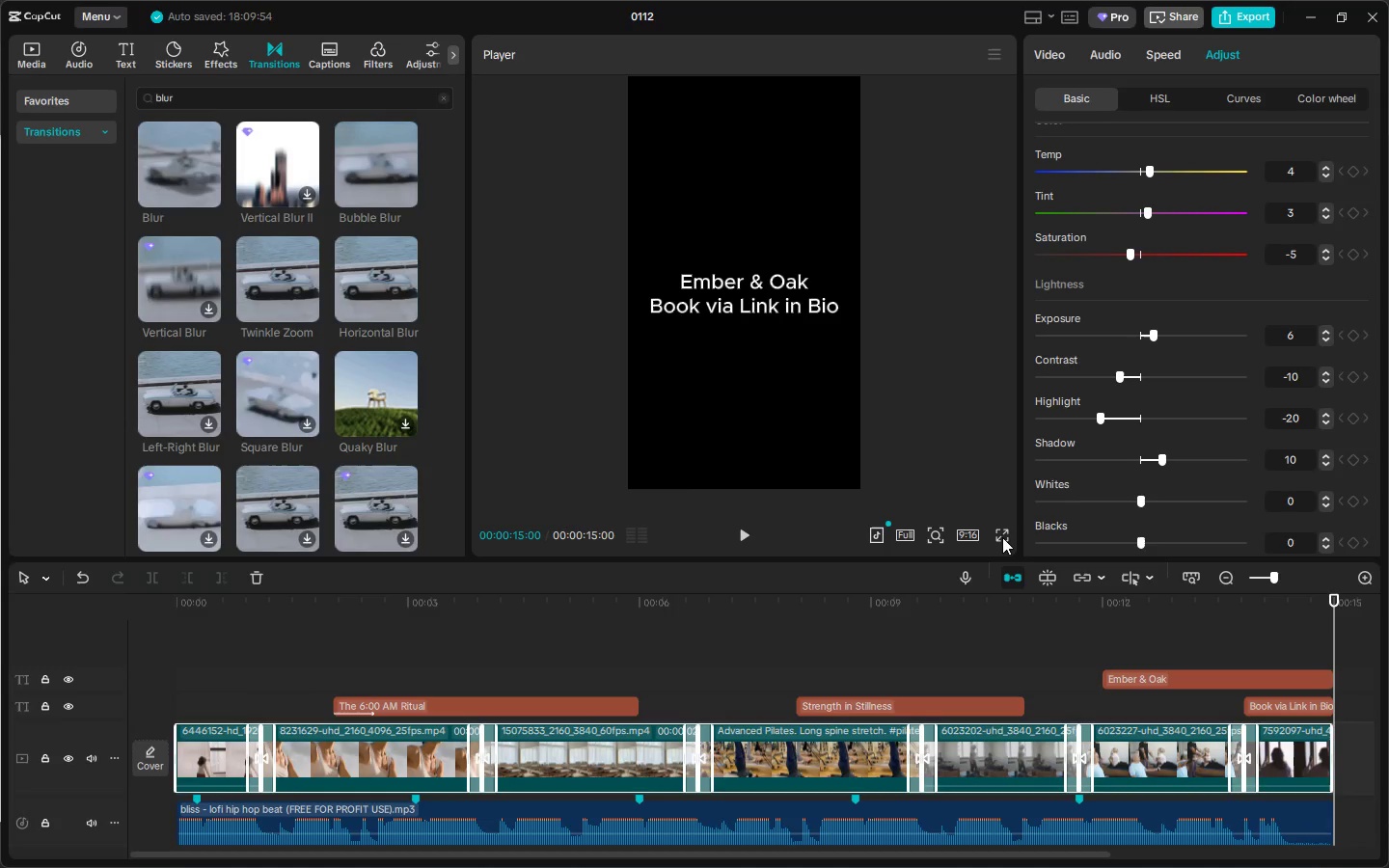 
key(Alt+AltLeft)
 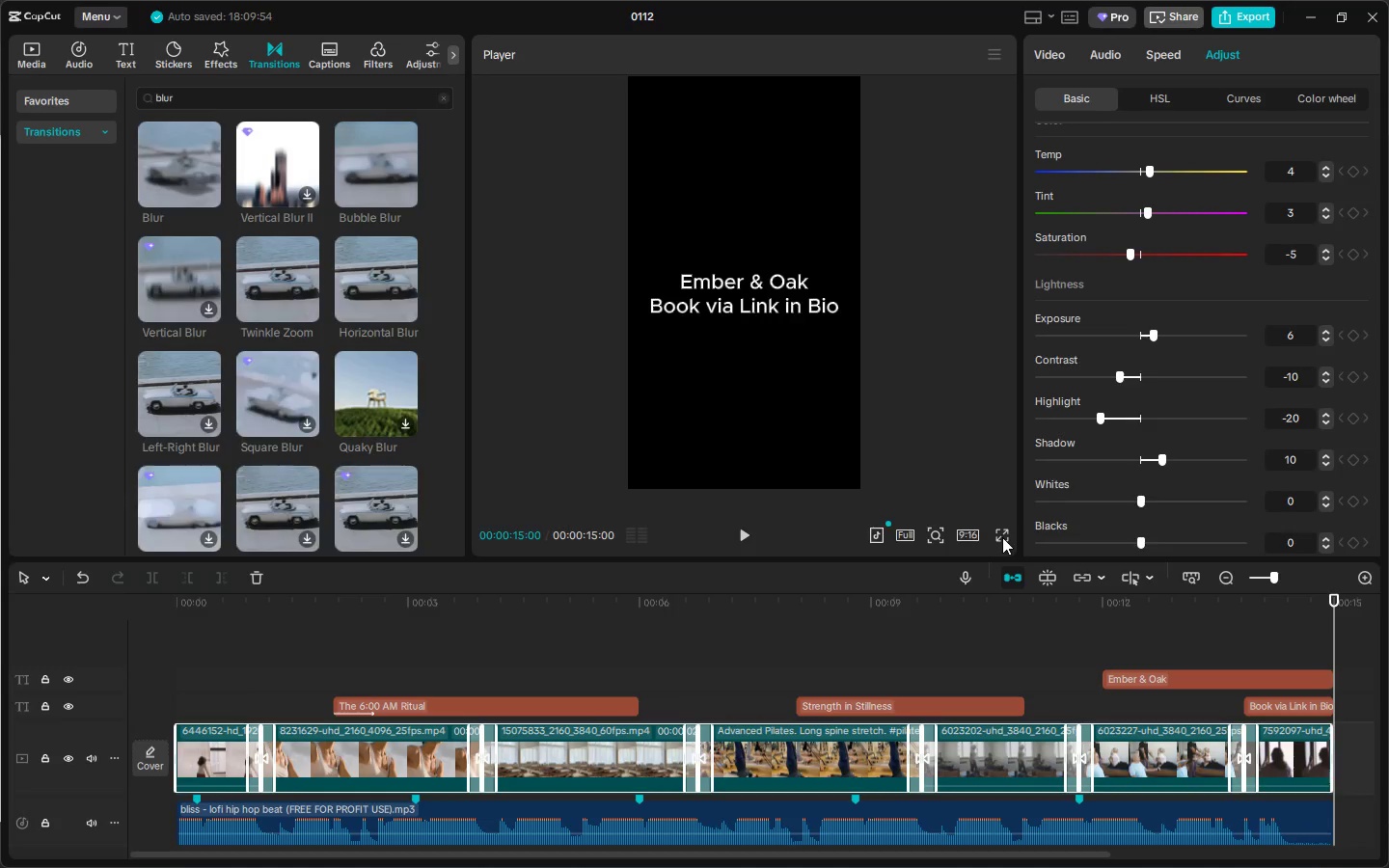 
key(Alt+Tab)
 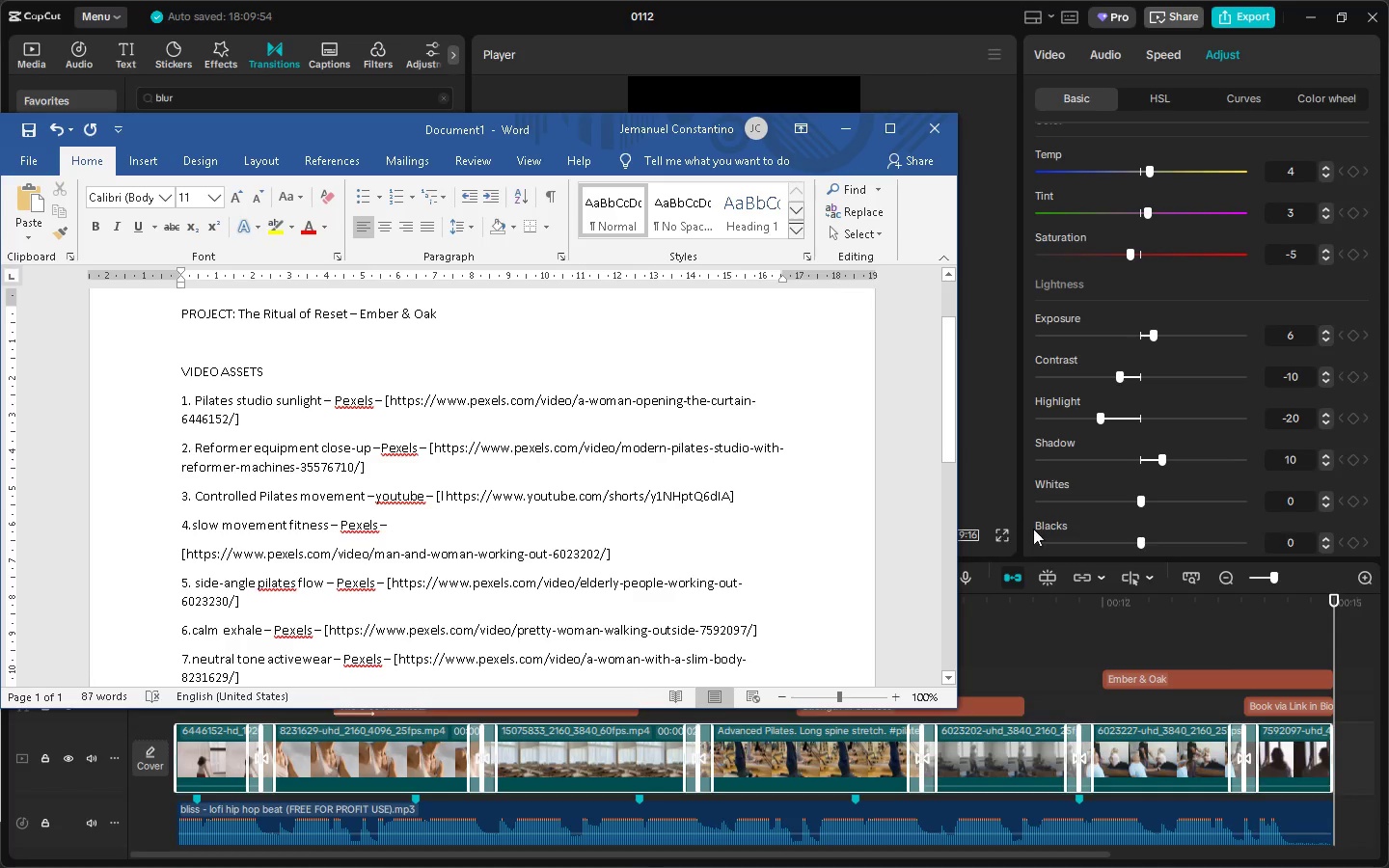 
key(Alt+Tab)
 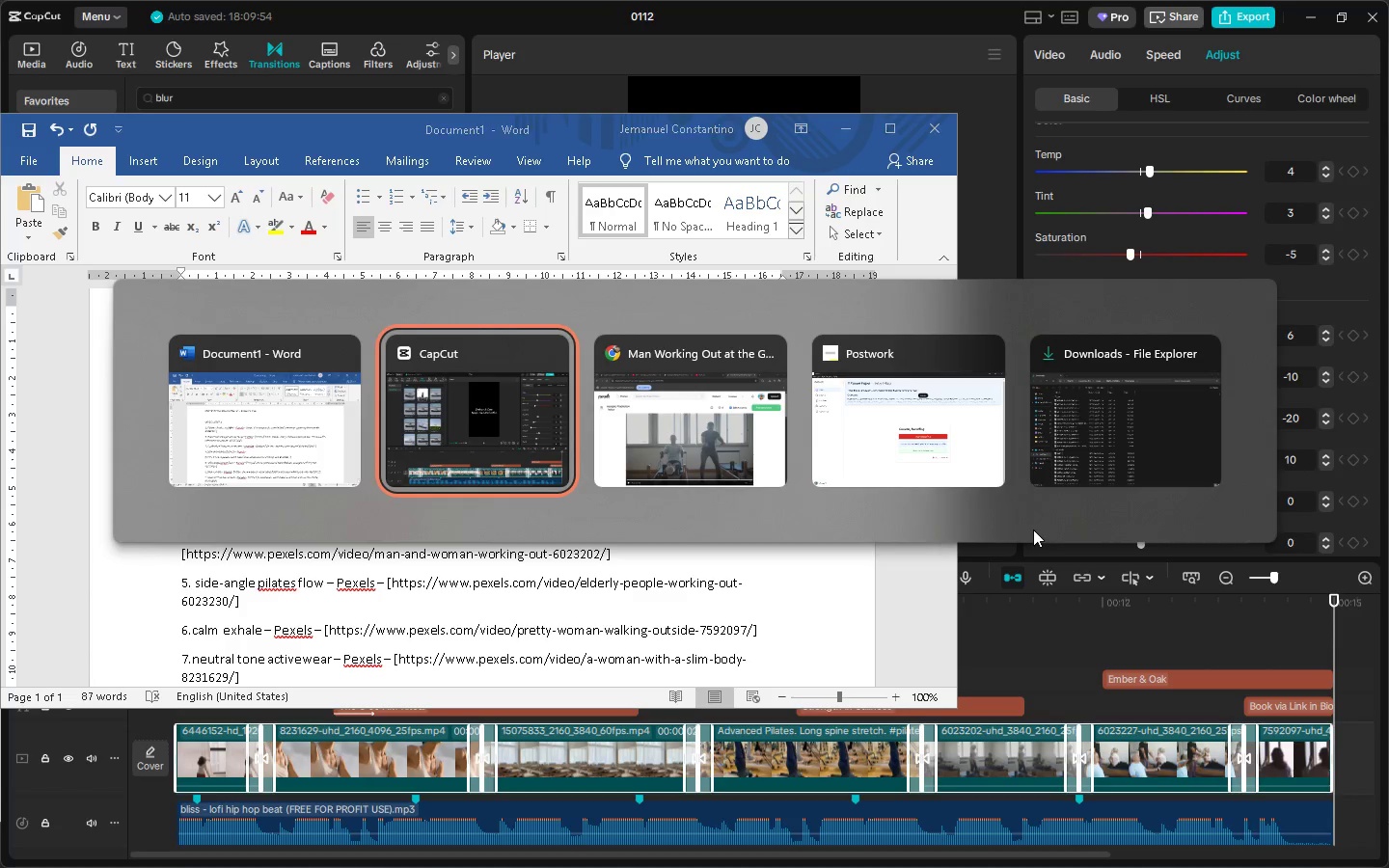 
key(Alt+Tab)
 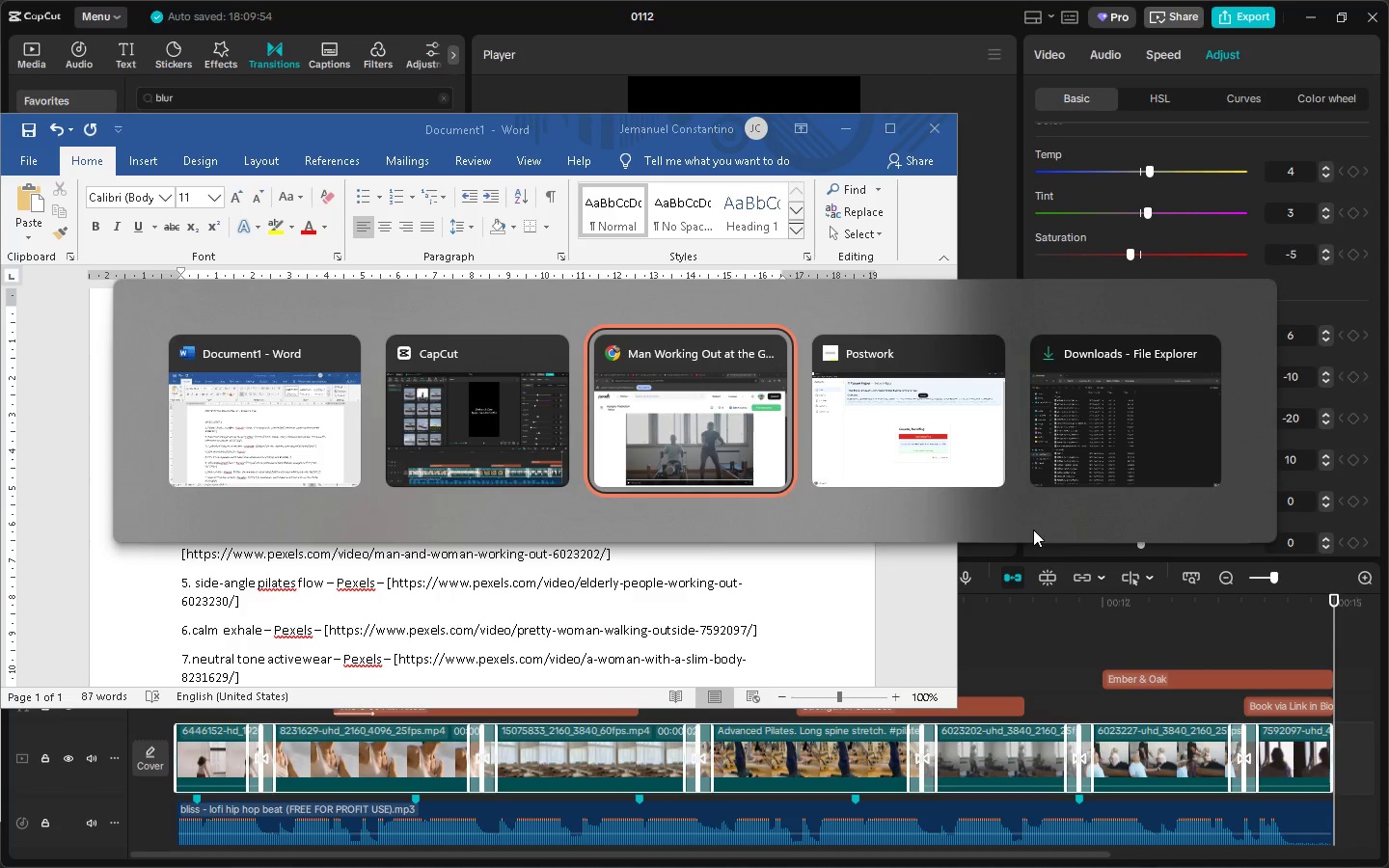 
key(Alt+Tab)